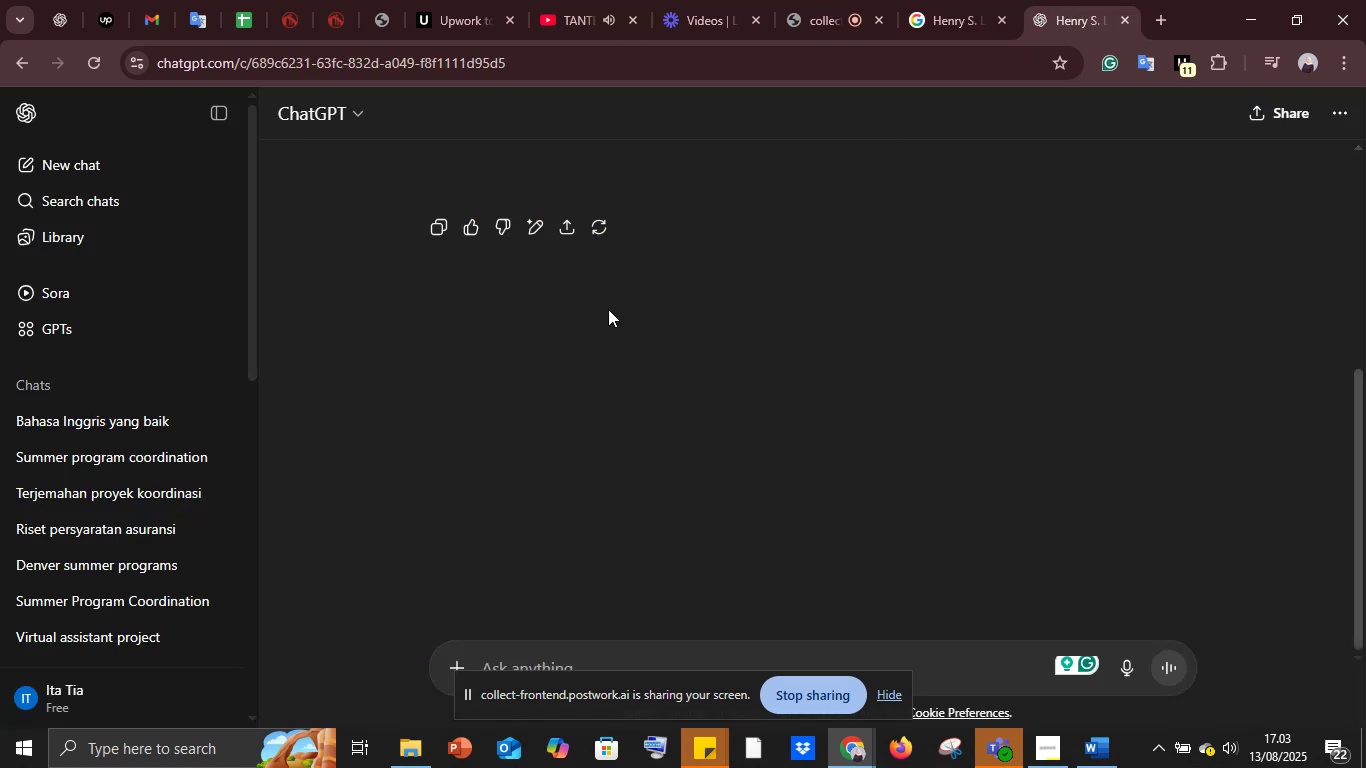 
scroll: coordinate [608, 309], scroll_direction: down, amount: 4.0
 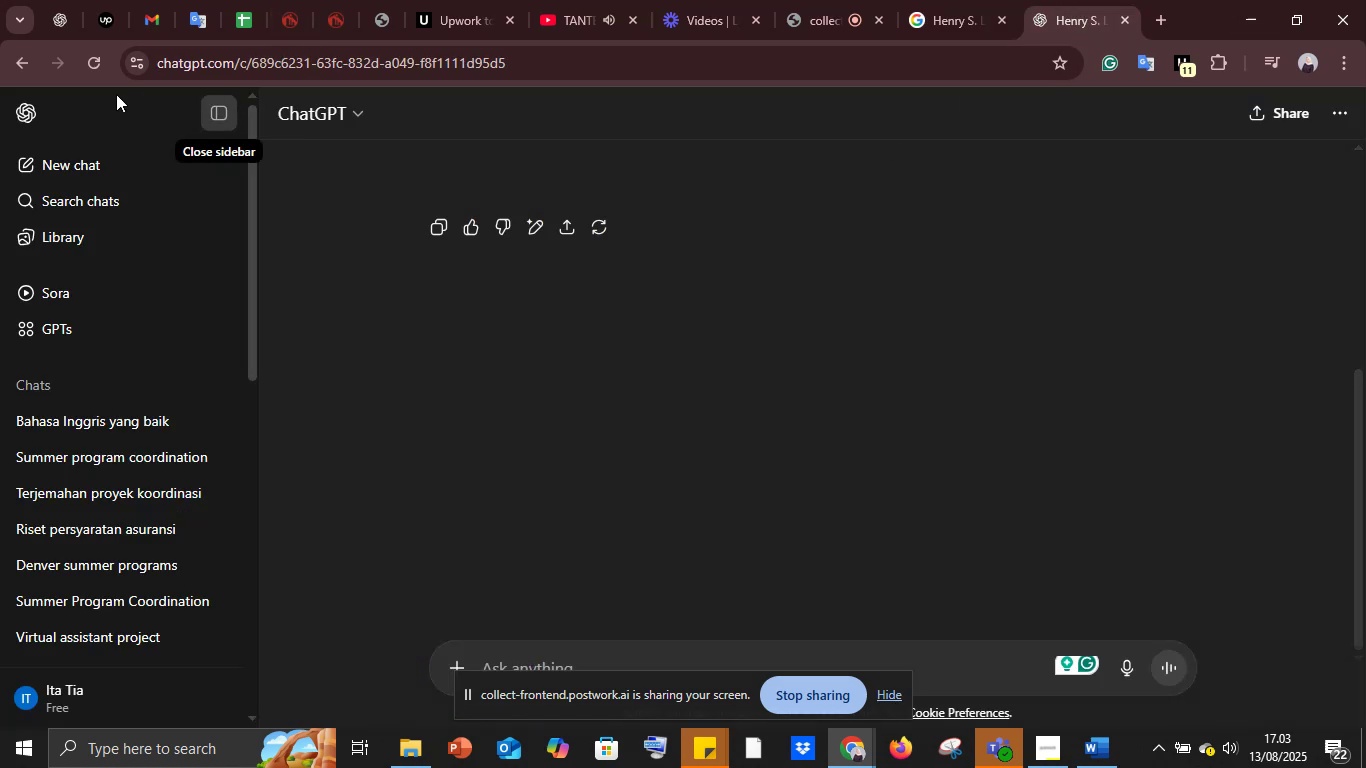 
left_click([95, 67])
 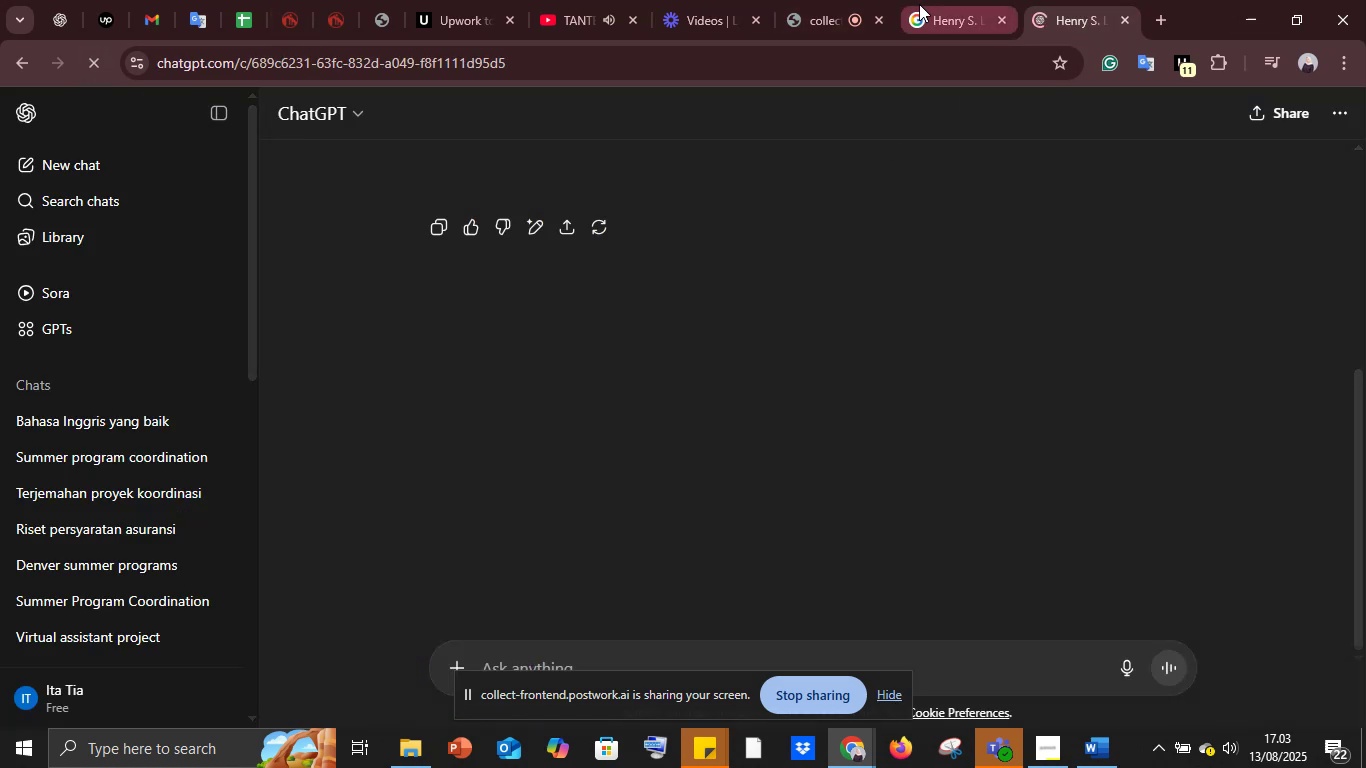 
left_click([919, 4])
 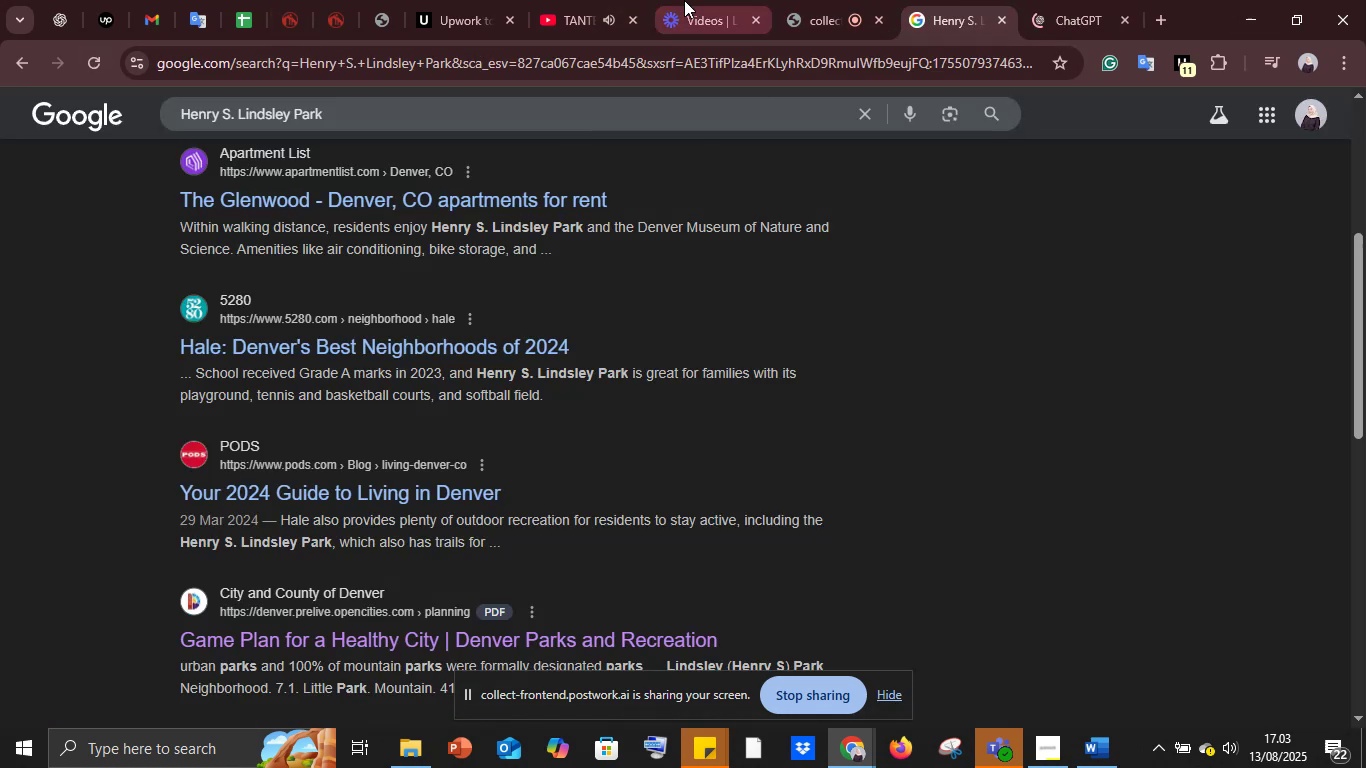 
left_click([820, 1])
 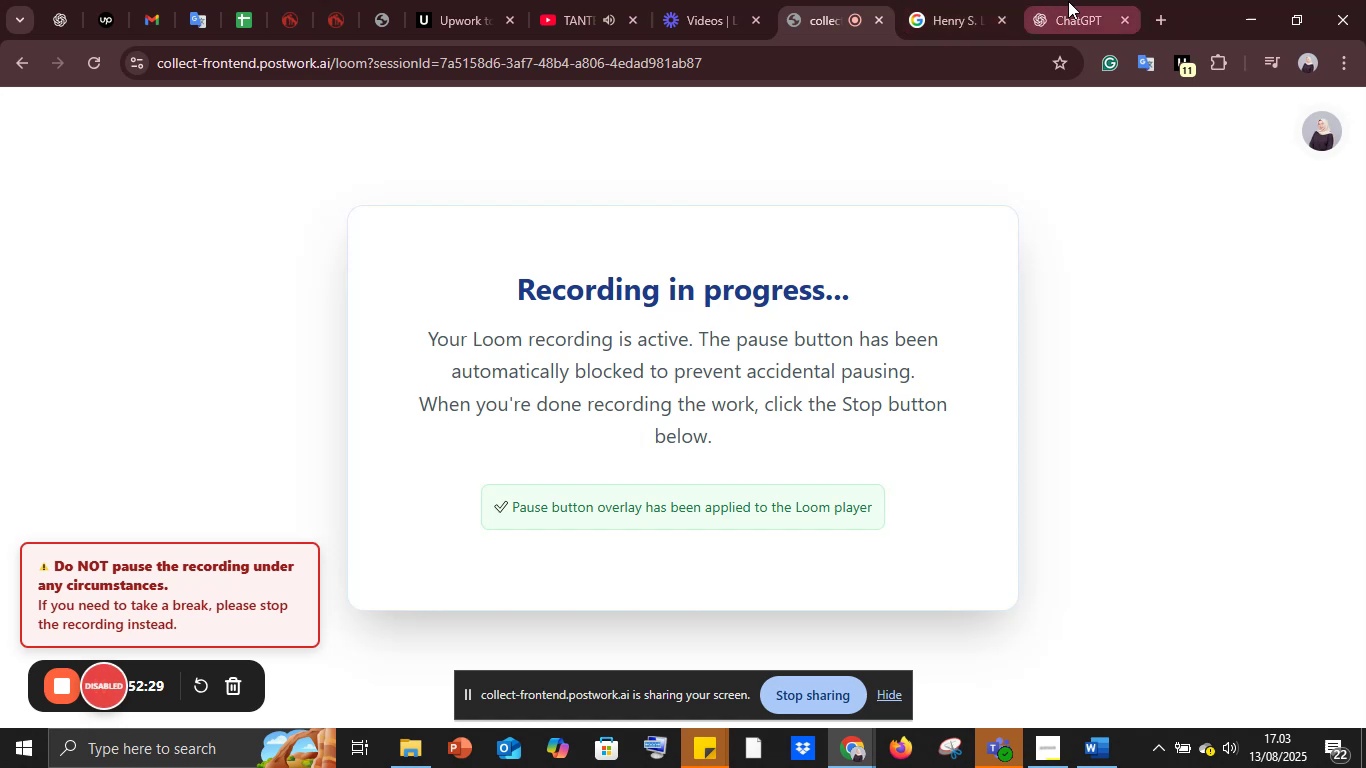 
left_click([1068, 1])
 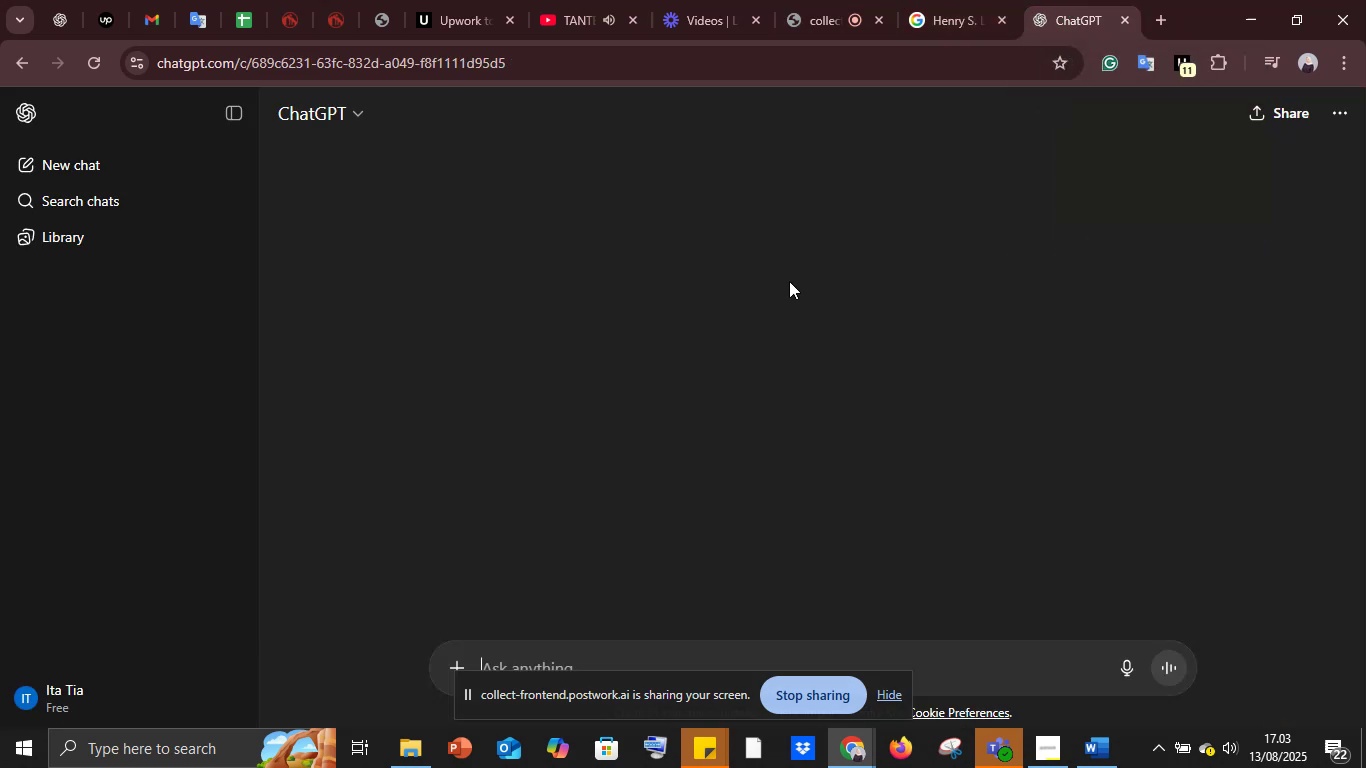 
scroll: coordinate [789, 281], scroll_direction: up, amount: 1.0
 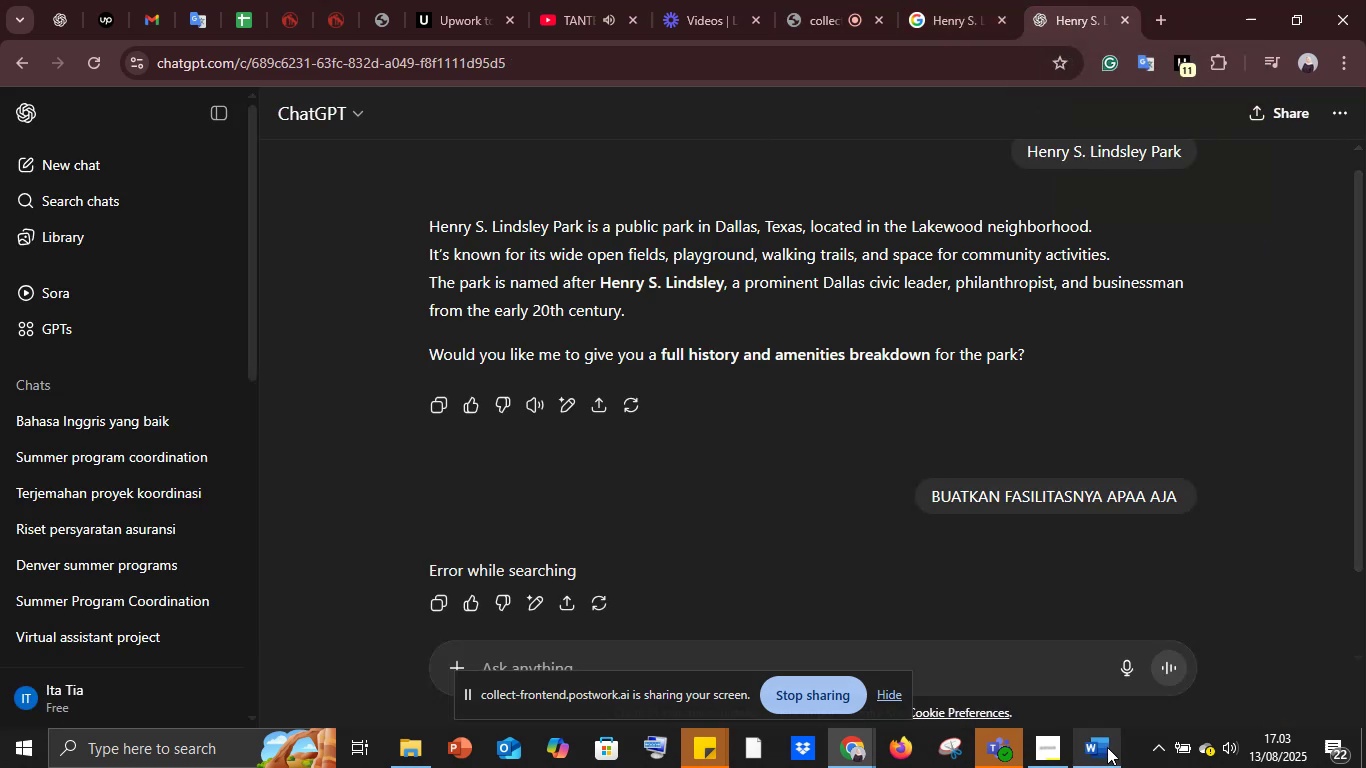 
left_click([1106, 747])
 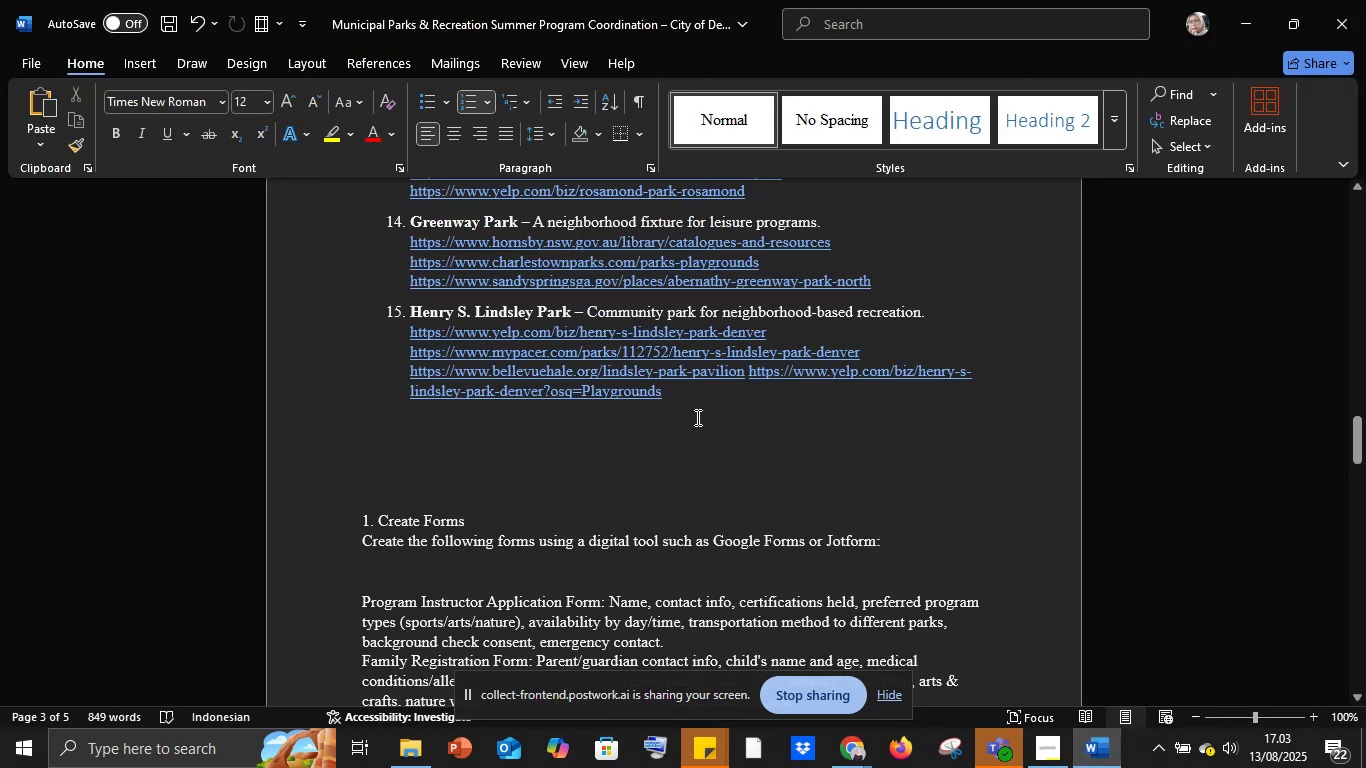 
left_click([673, 463])
 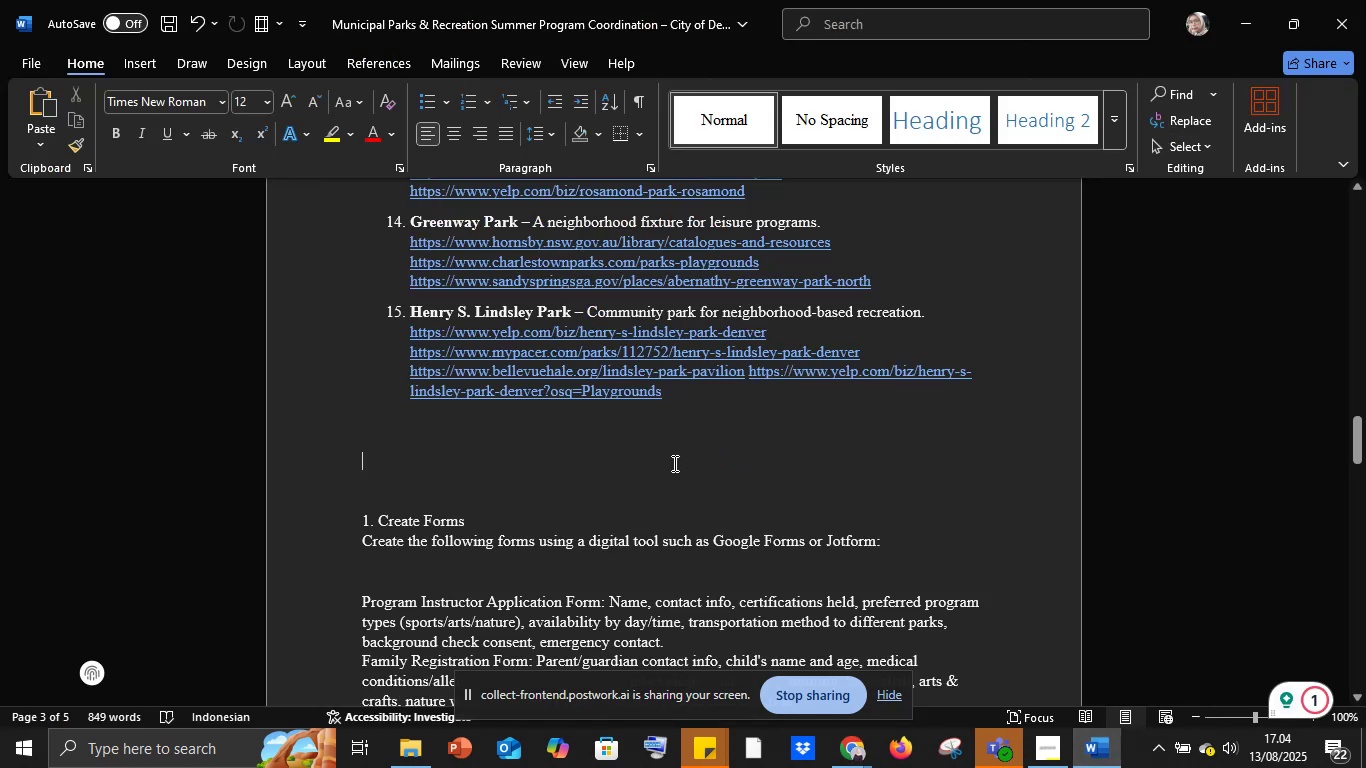 
key(Control+S)
 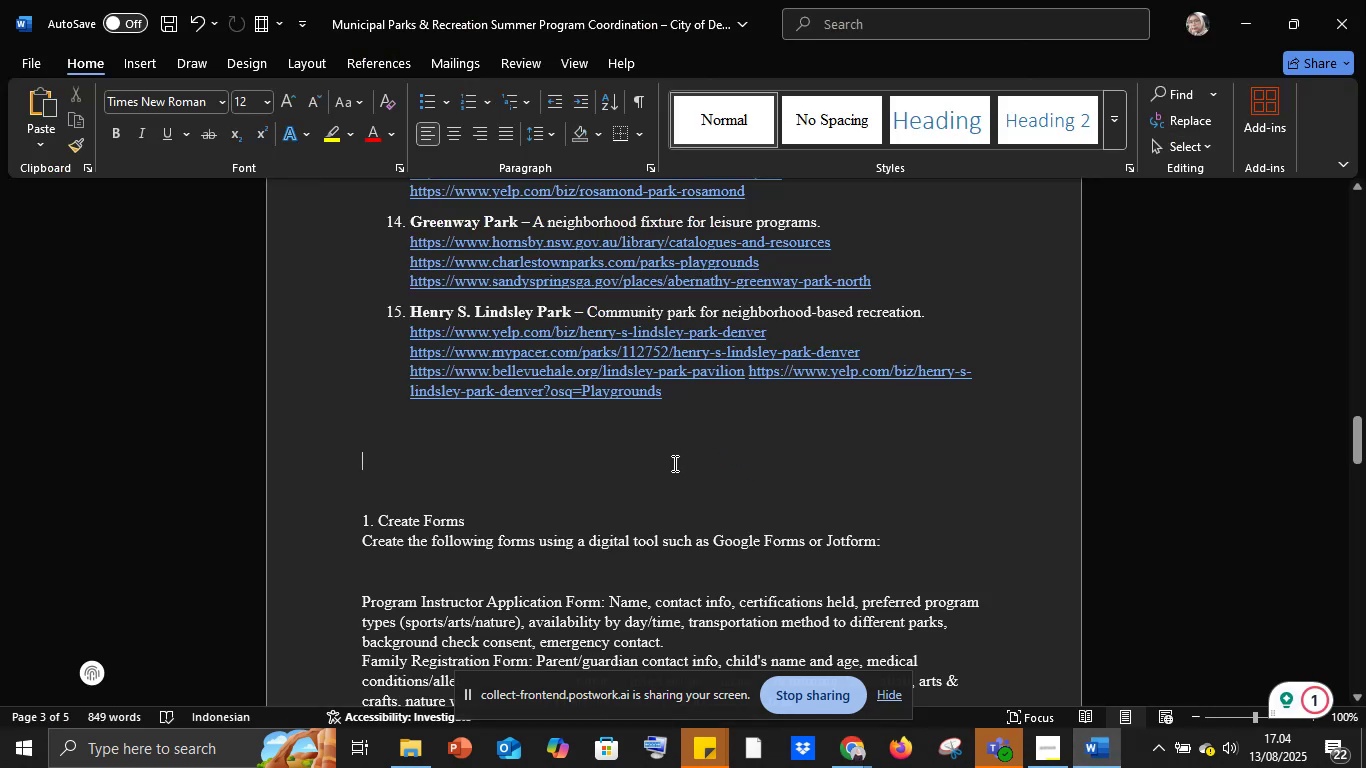 
key(Control+S)
 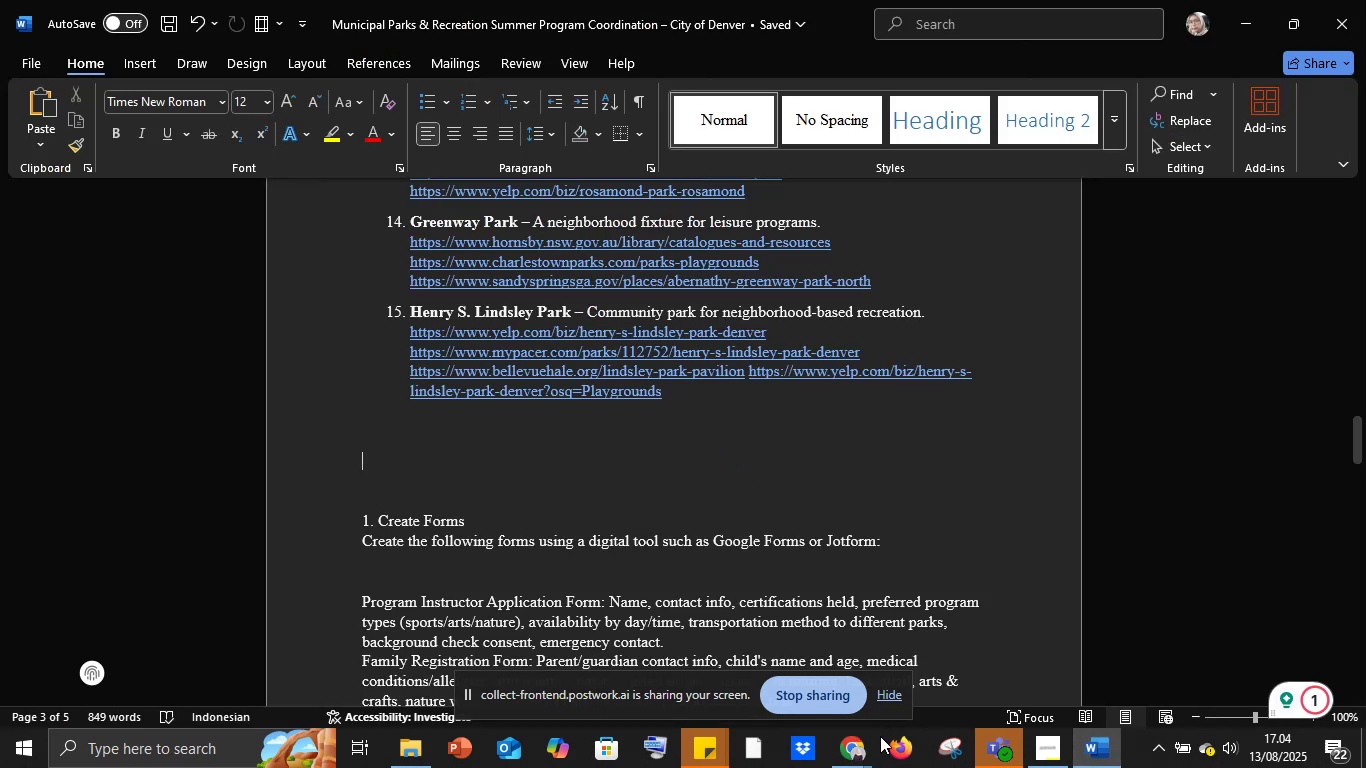 
left_click([860, 755])
 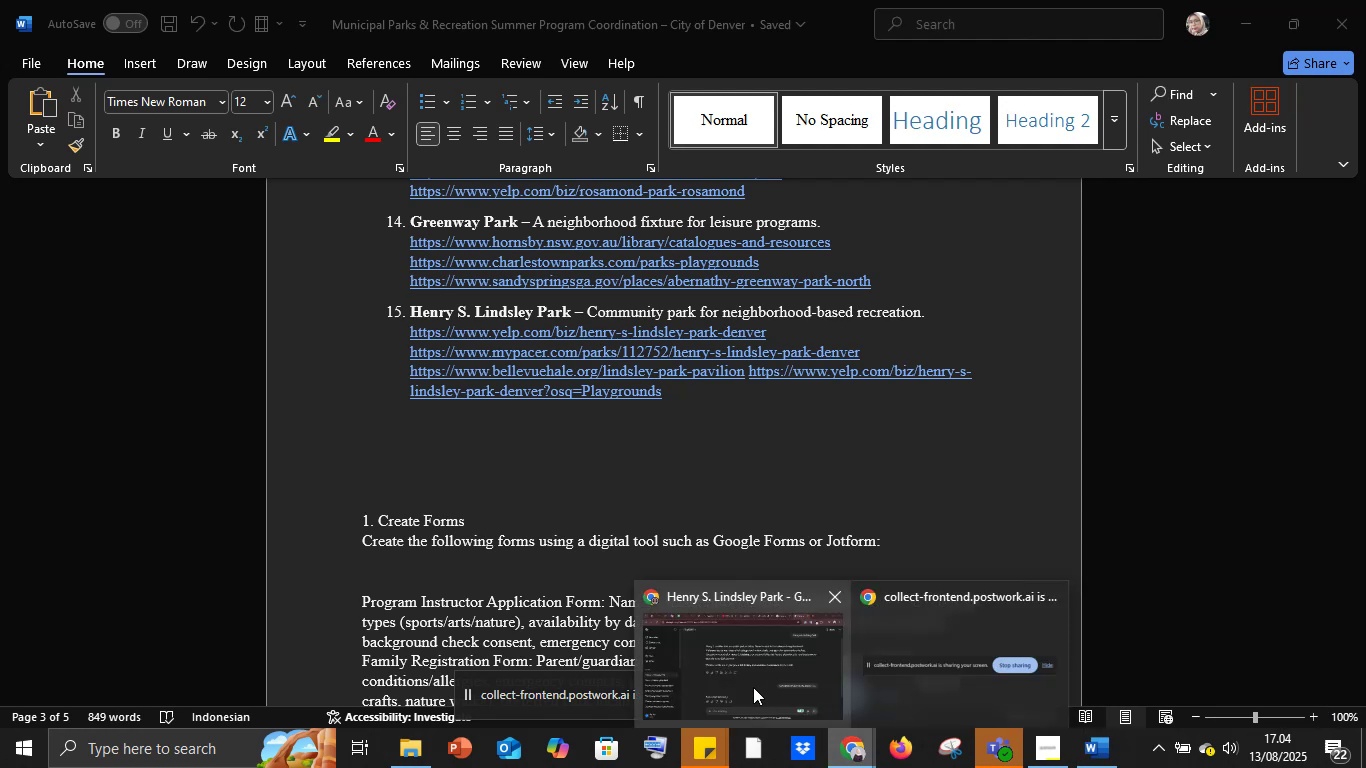 
left_click([753, 687])
 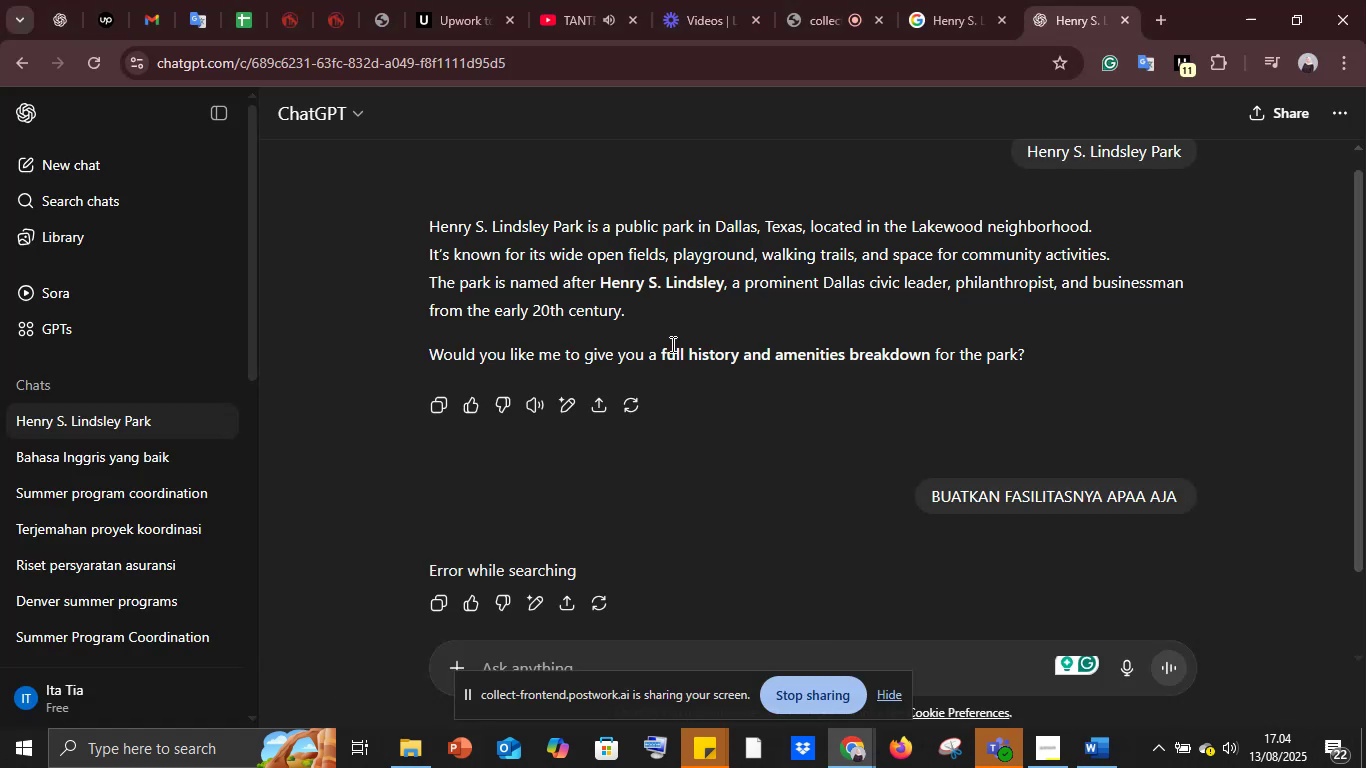 
scroll: coordinate [745, 385], scroll_direction: down, amount: 8.0
 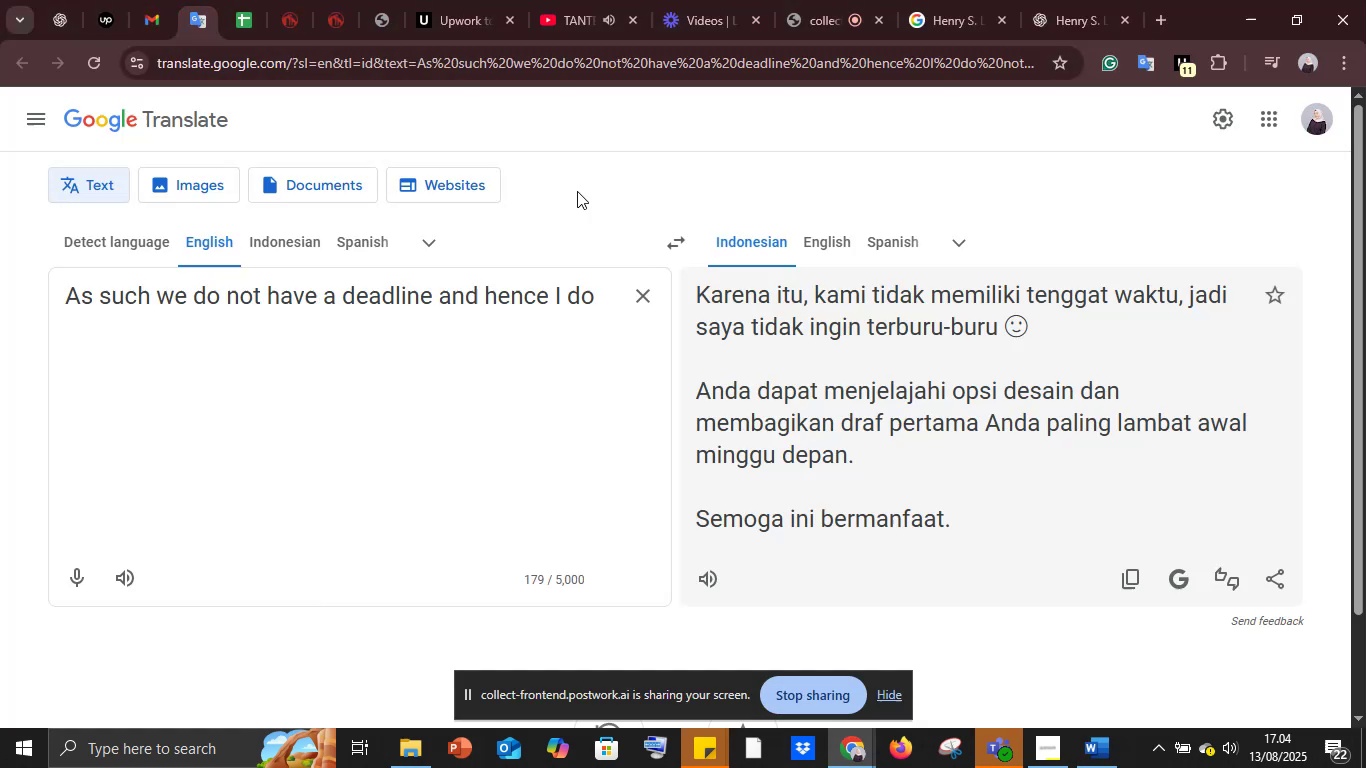 
left_click([646, 295])
 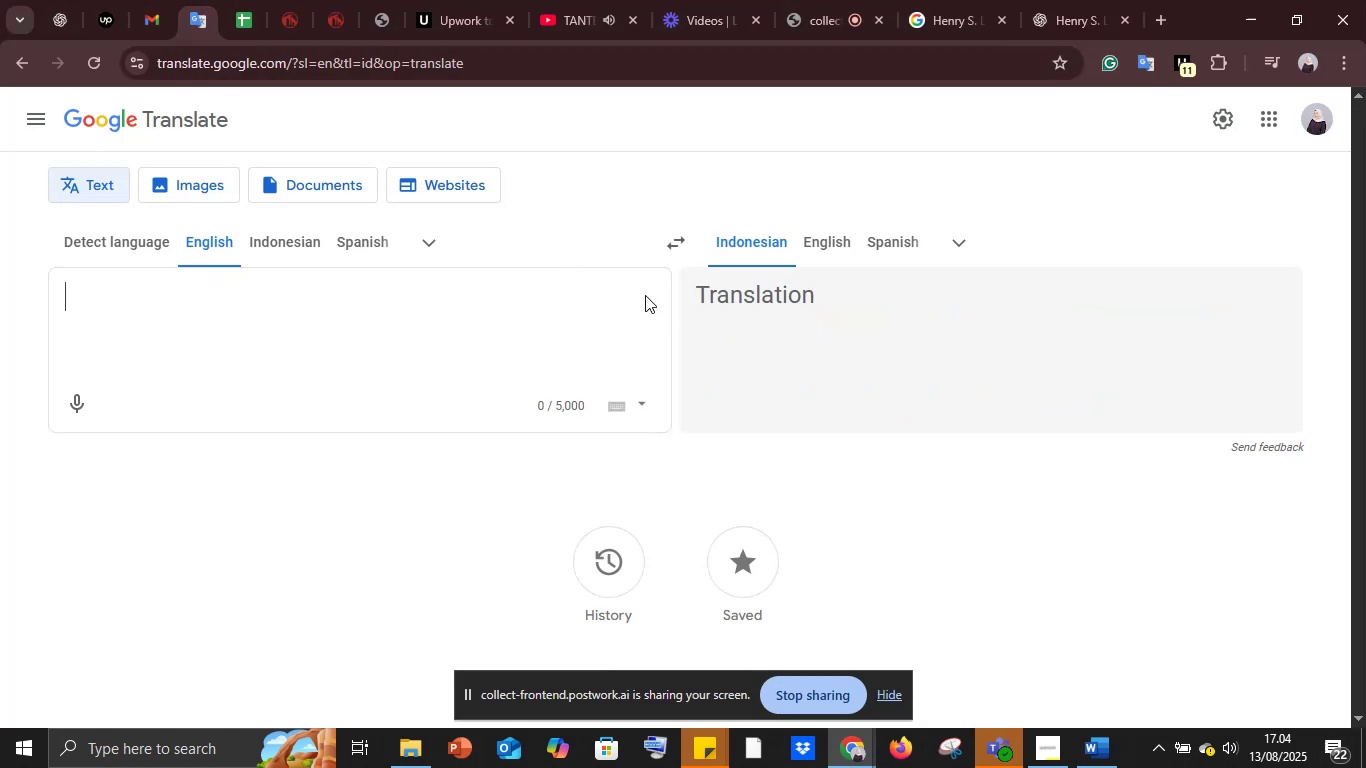 
type(Langkah langkah membuat gogo)
key(Backspace)
key(Backspace)
type(ogle form)
 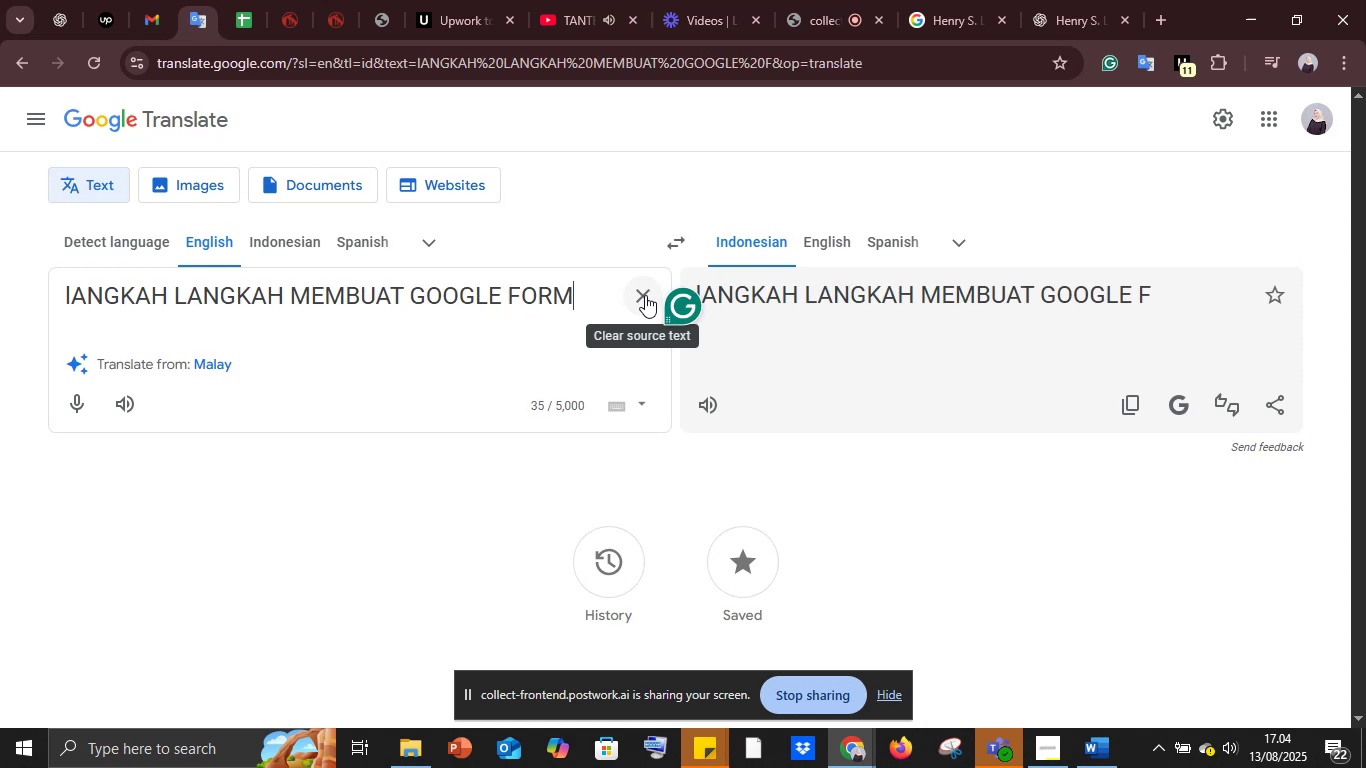 
key(Enter)
 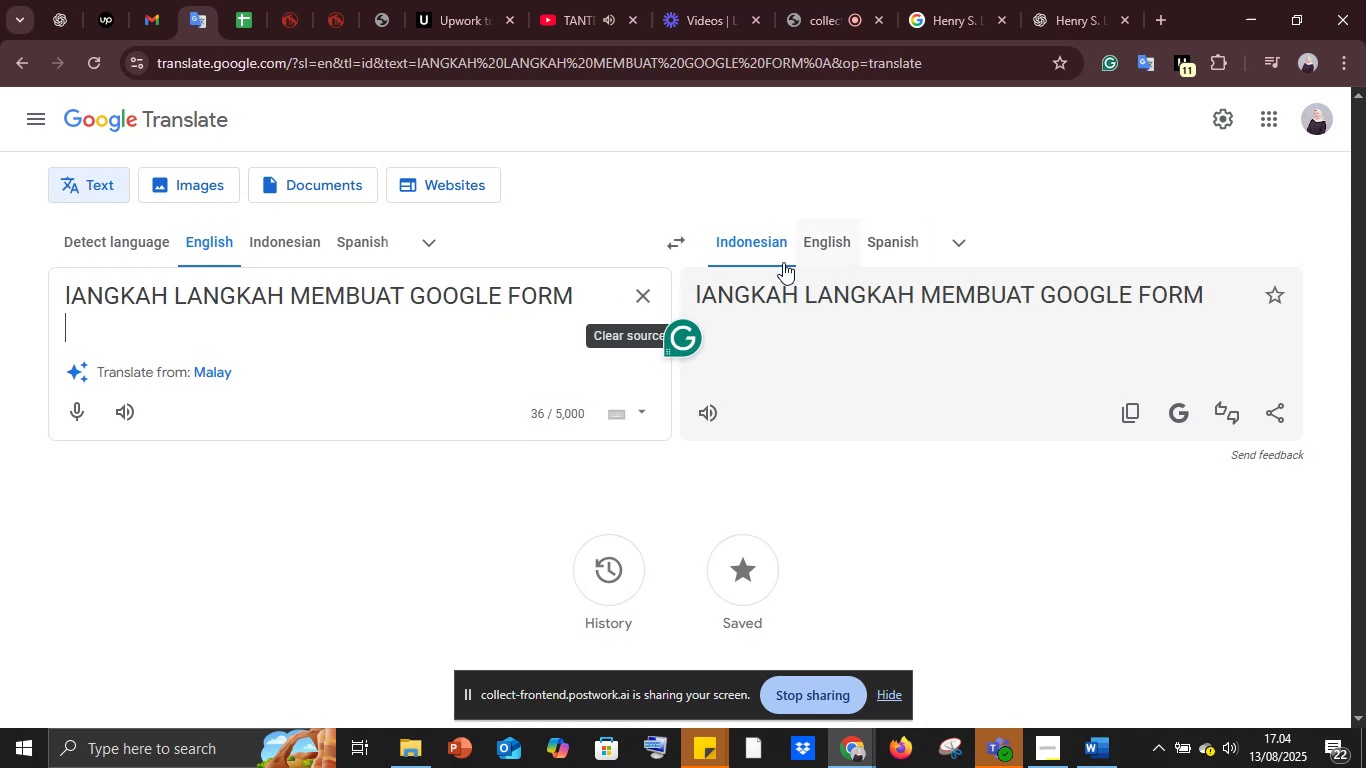 
left_click([663, 240])
 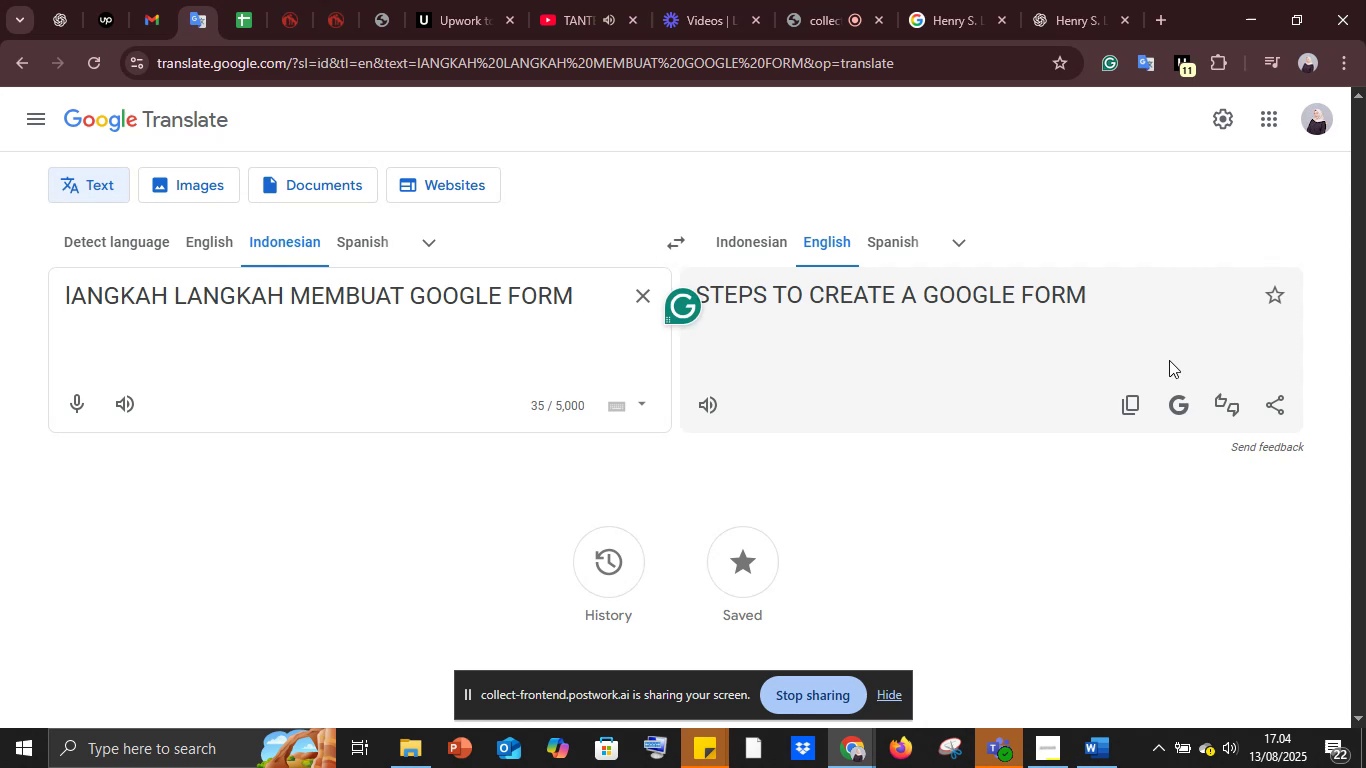 
left_click([1126, 410])
 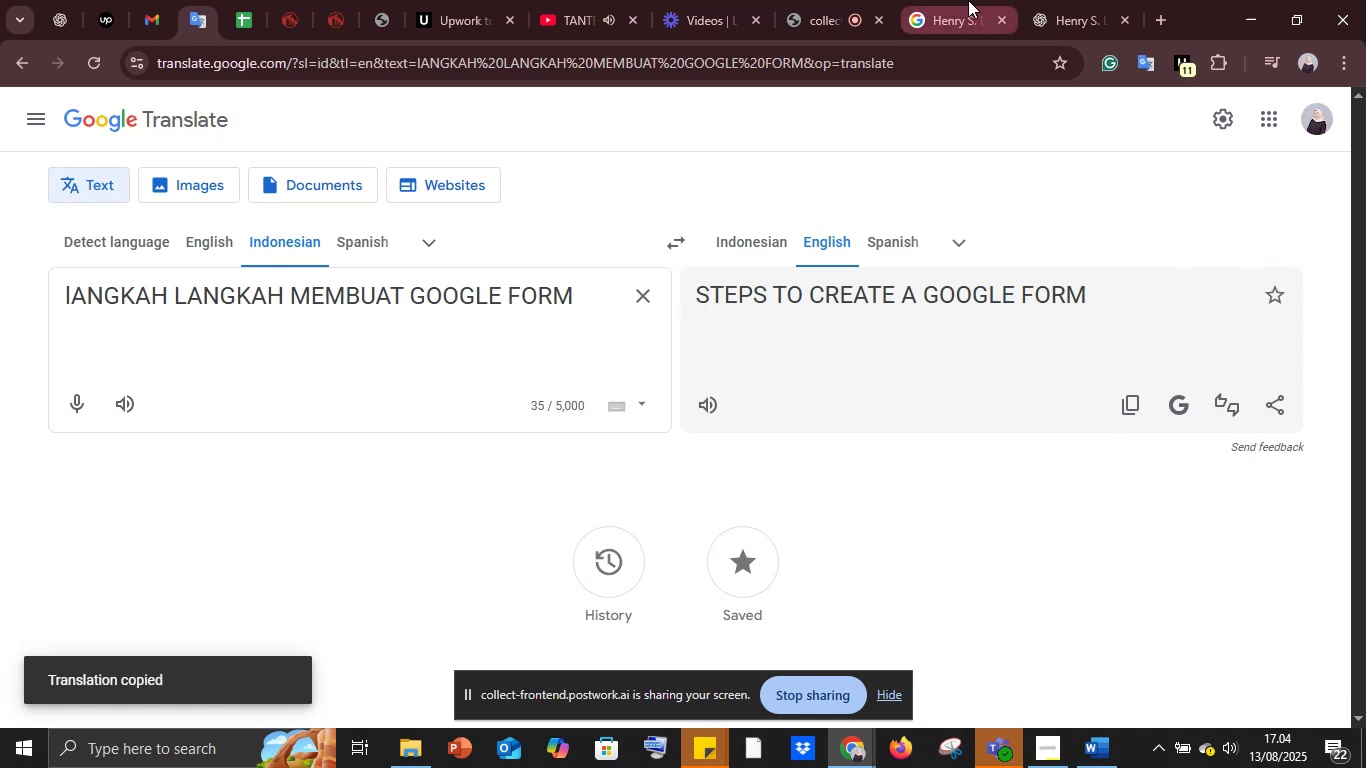 
left_click([1042, 0])
 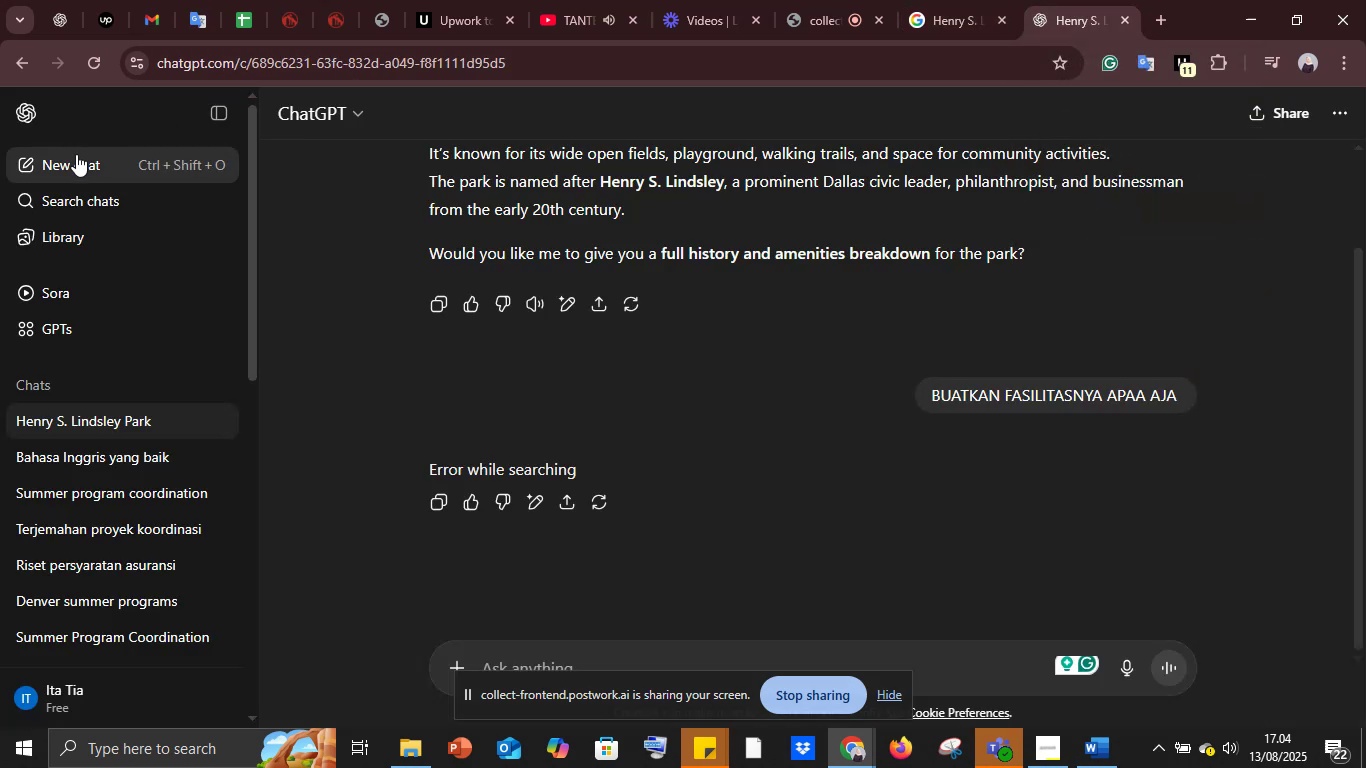 
left_click([61, 158])
 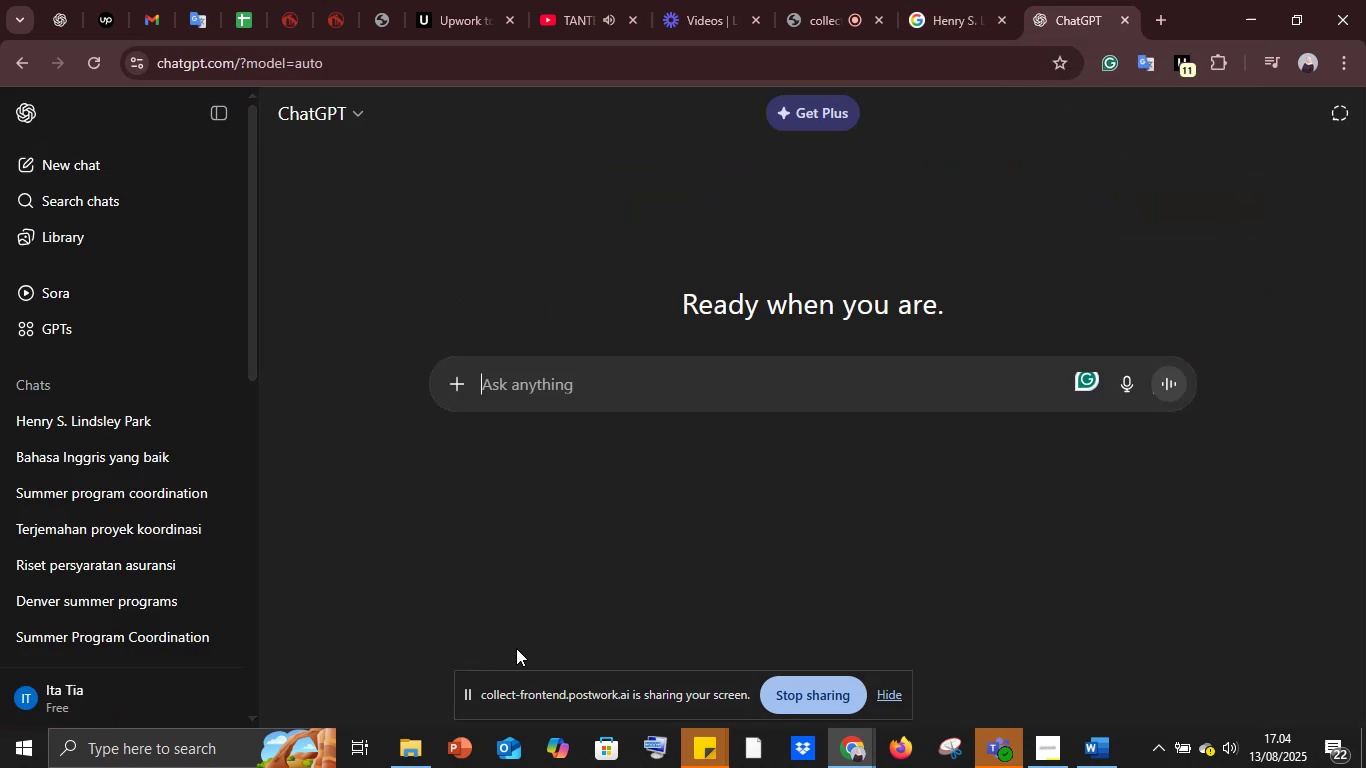 
key(Control+V)
 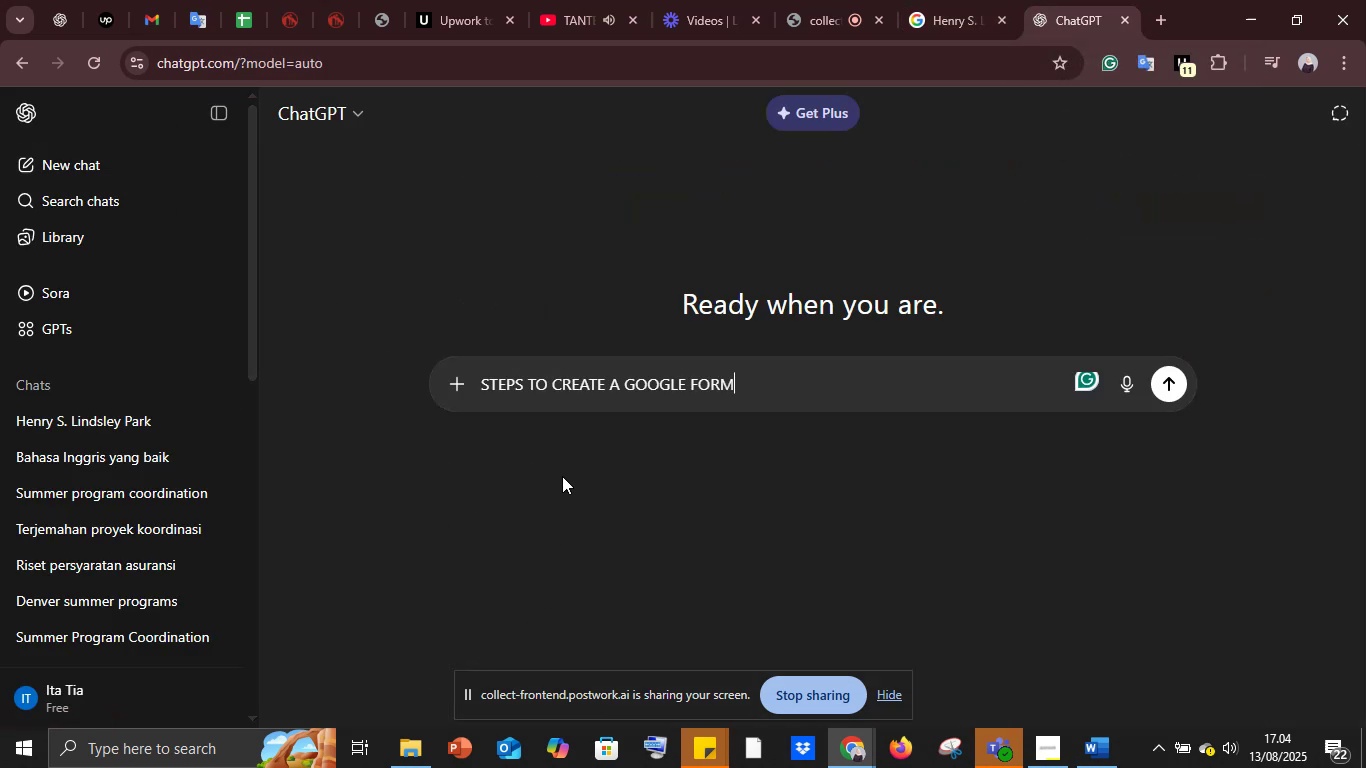 
key(Enter)
 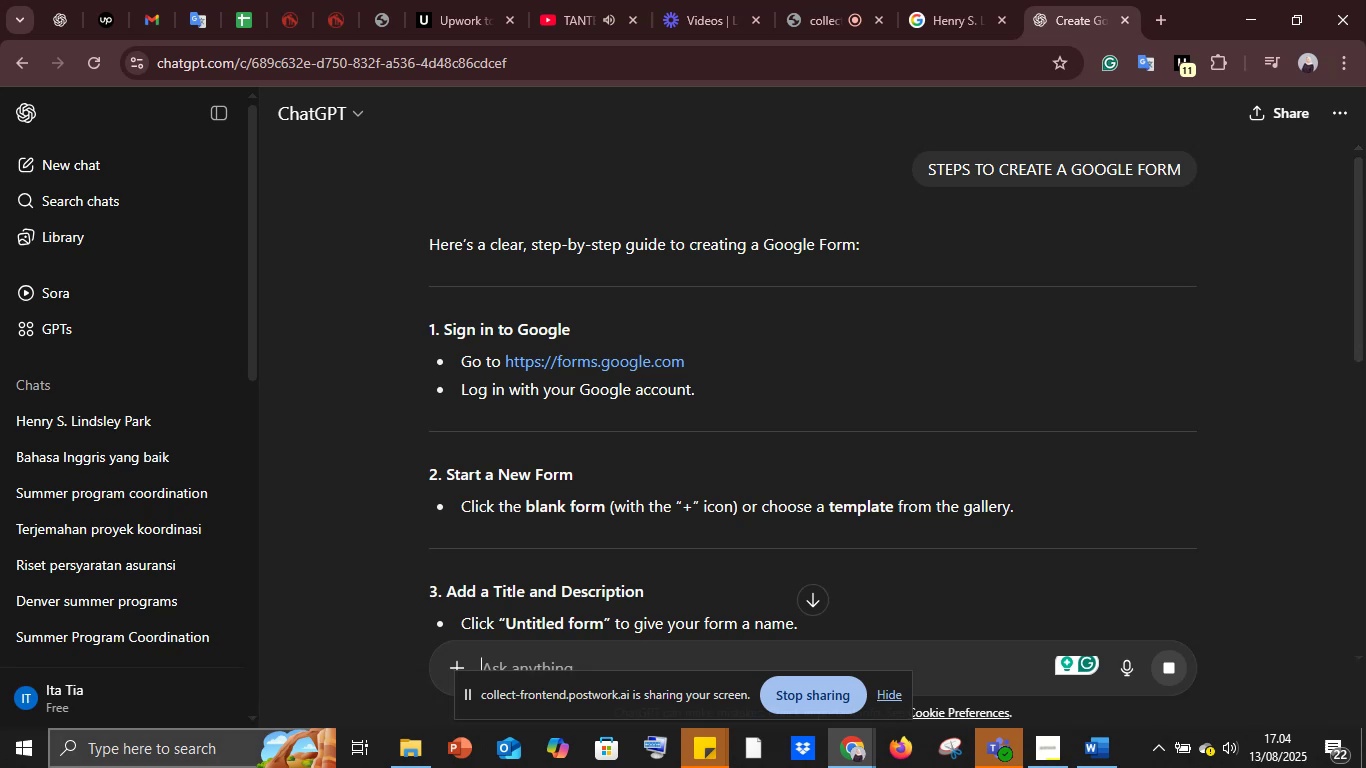 
wait(6.5)
 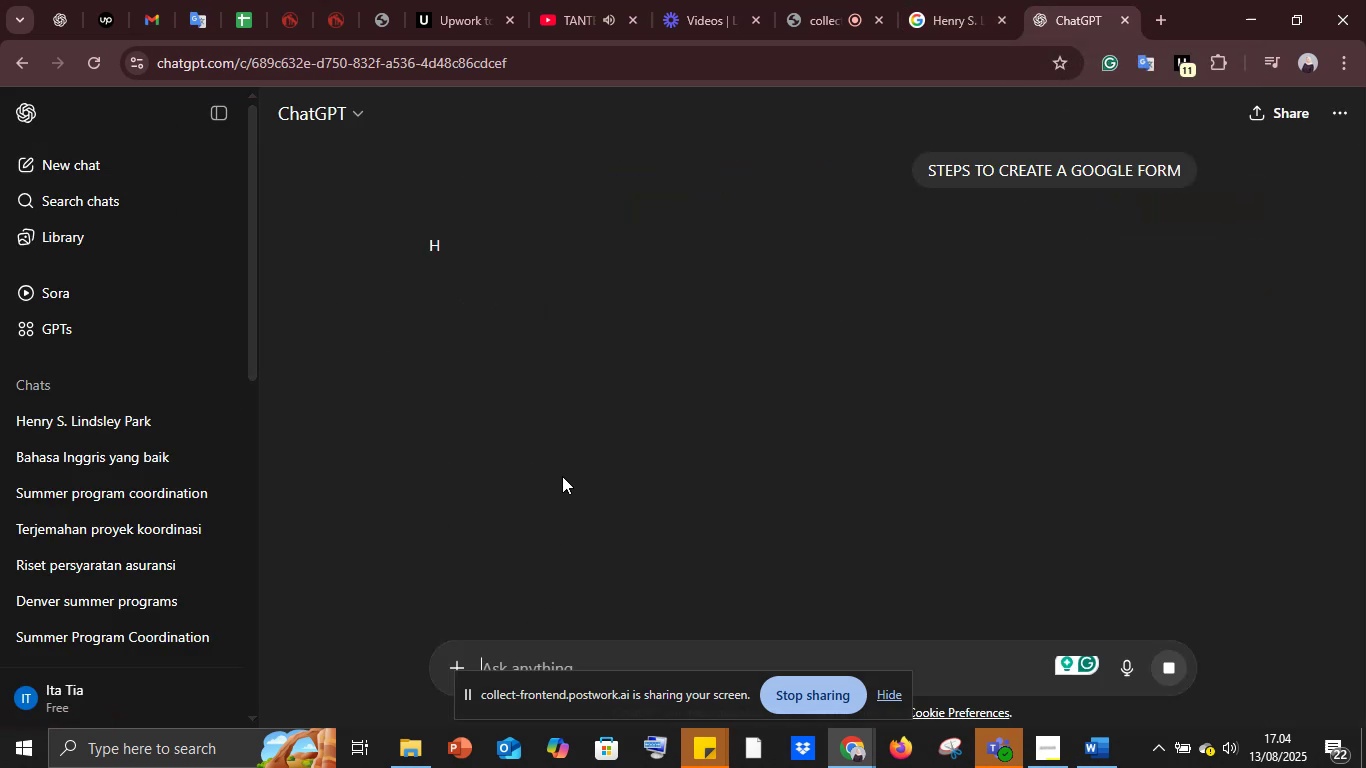 
scroll: coordinate [587, 437], scroll_direction: down, amount: 6.0
 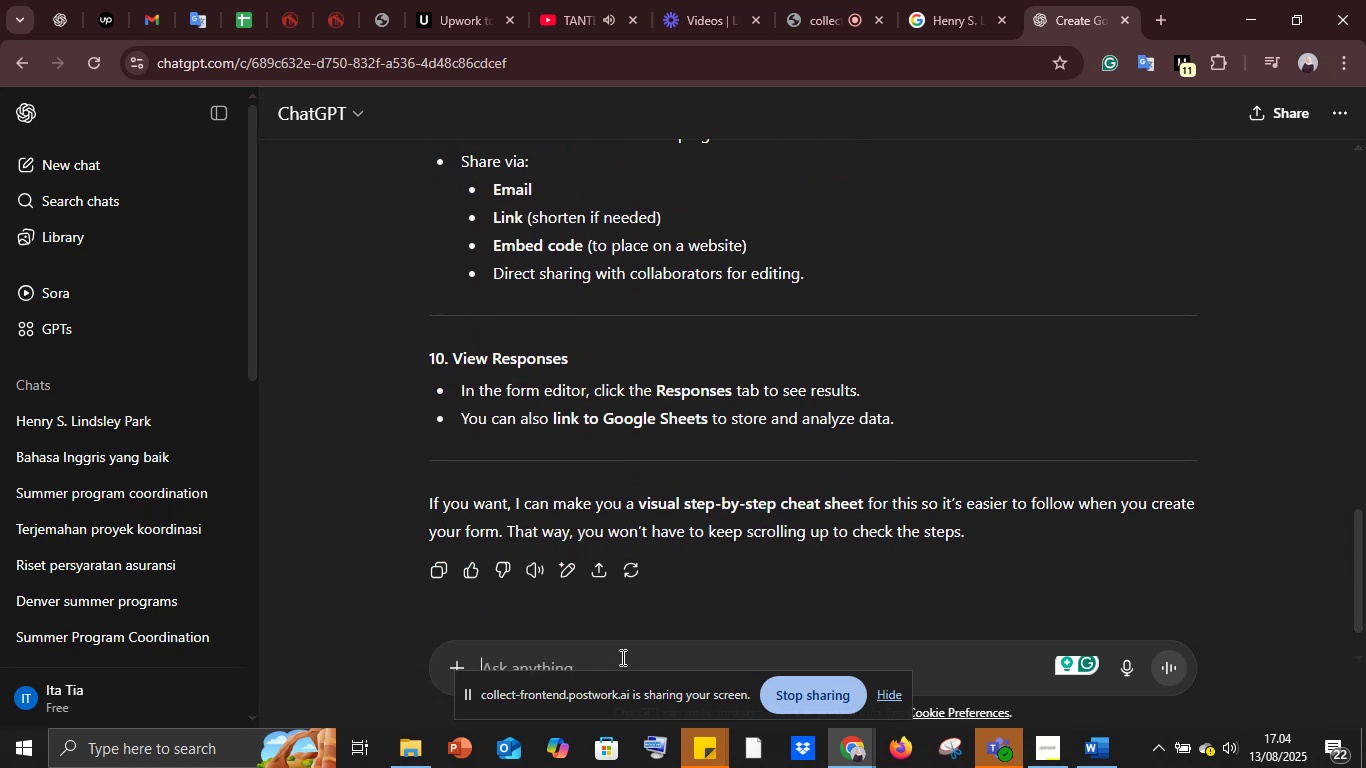 
type(versi bahsa nggr)
key(Backspace)
key(Backspace)
key(Backspace)
key(Backspace)
type(indonesia)
 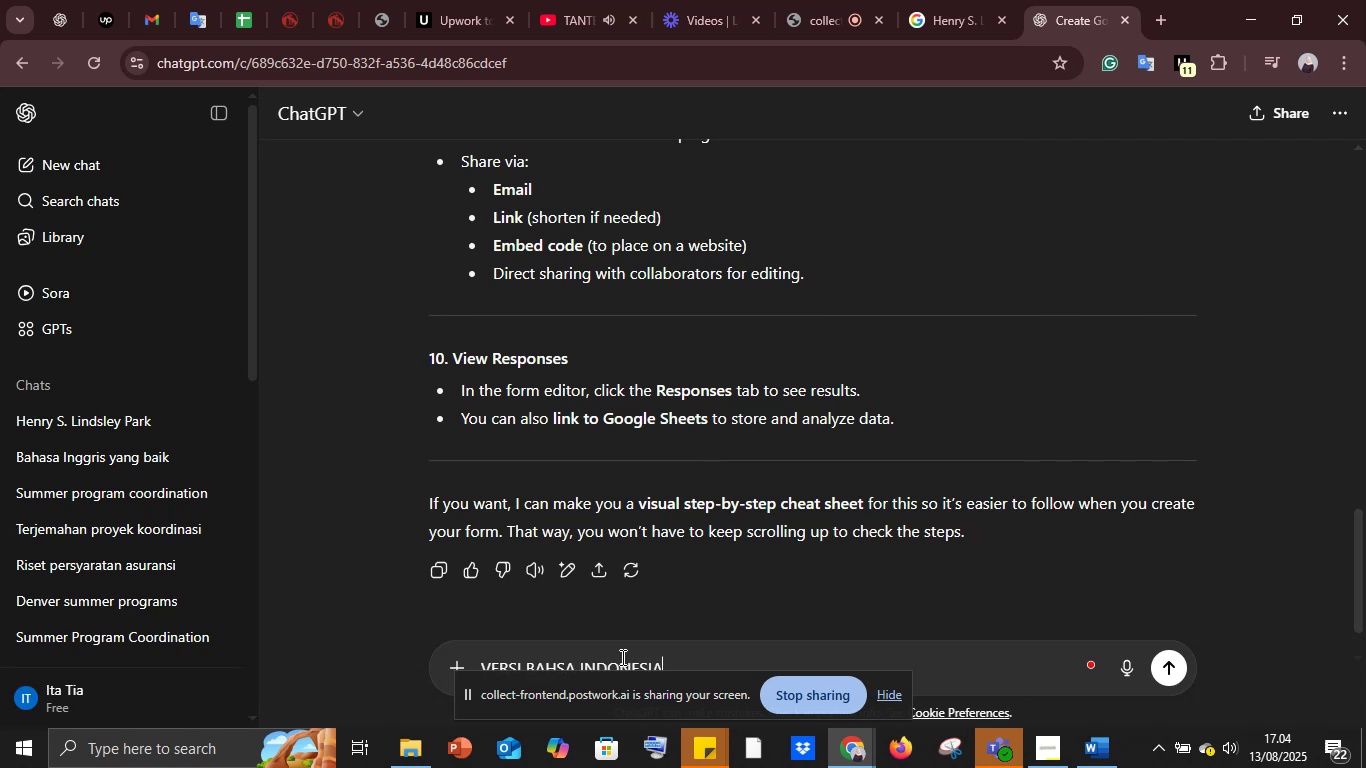 
key(Enter)
 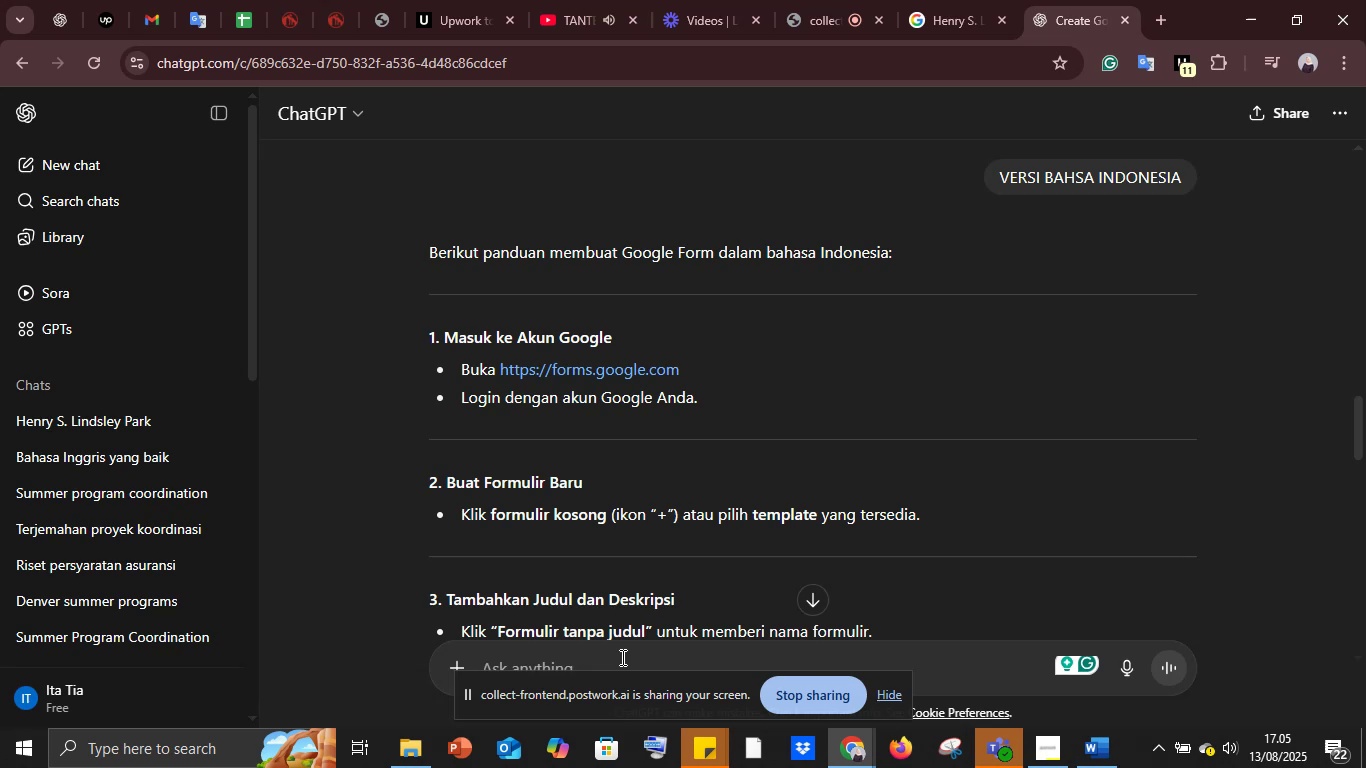 
wait(64.44)
 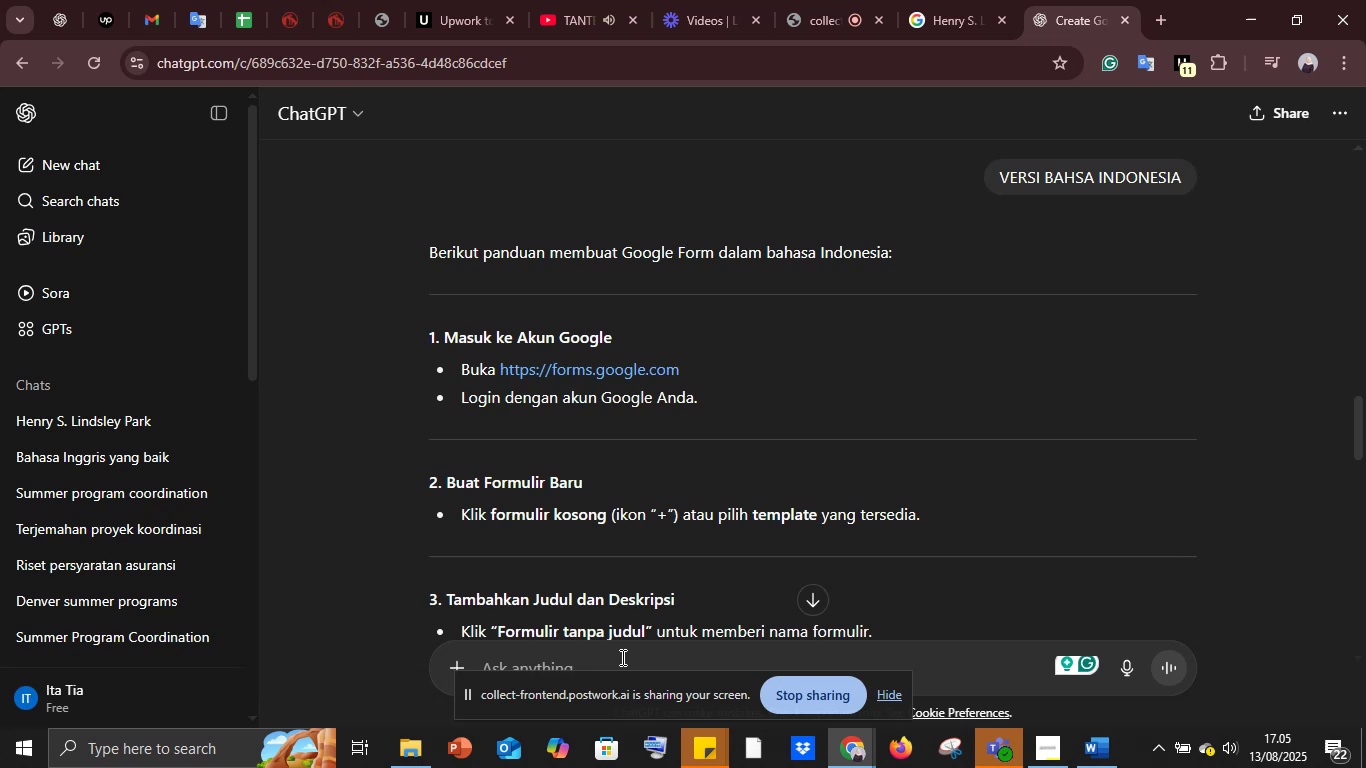 
scroll: coordinate [726, 549], scroll_direction: down, amount: 3.0
 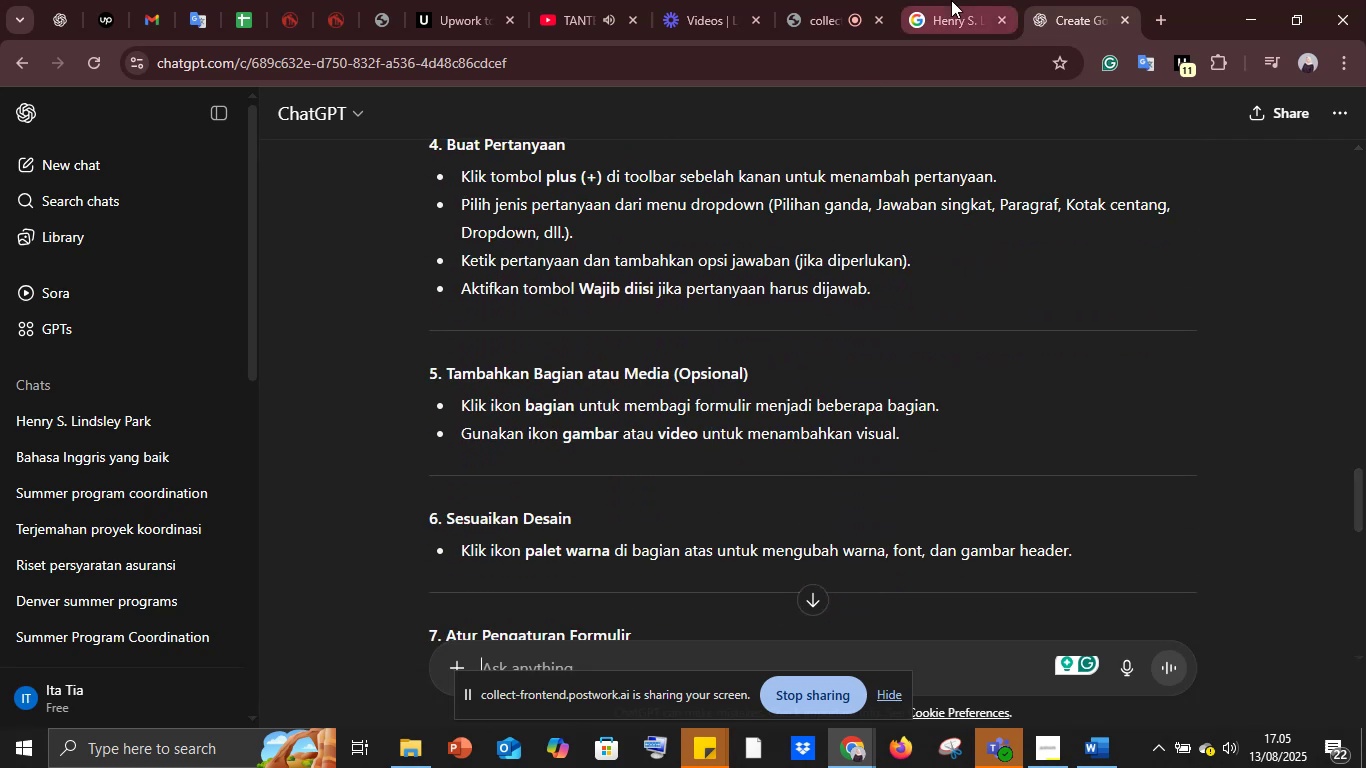 
left_click([951, 0])
 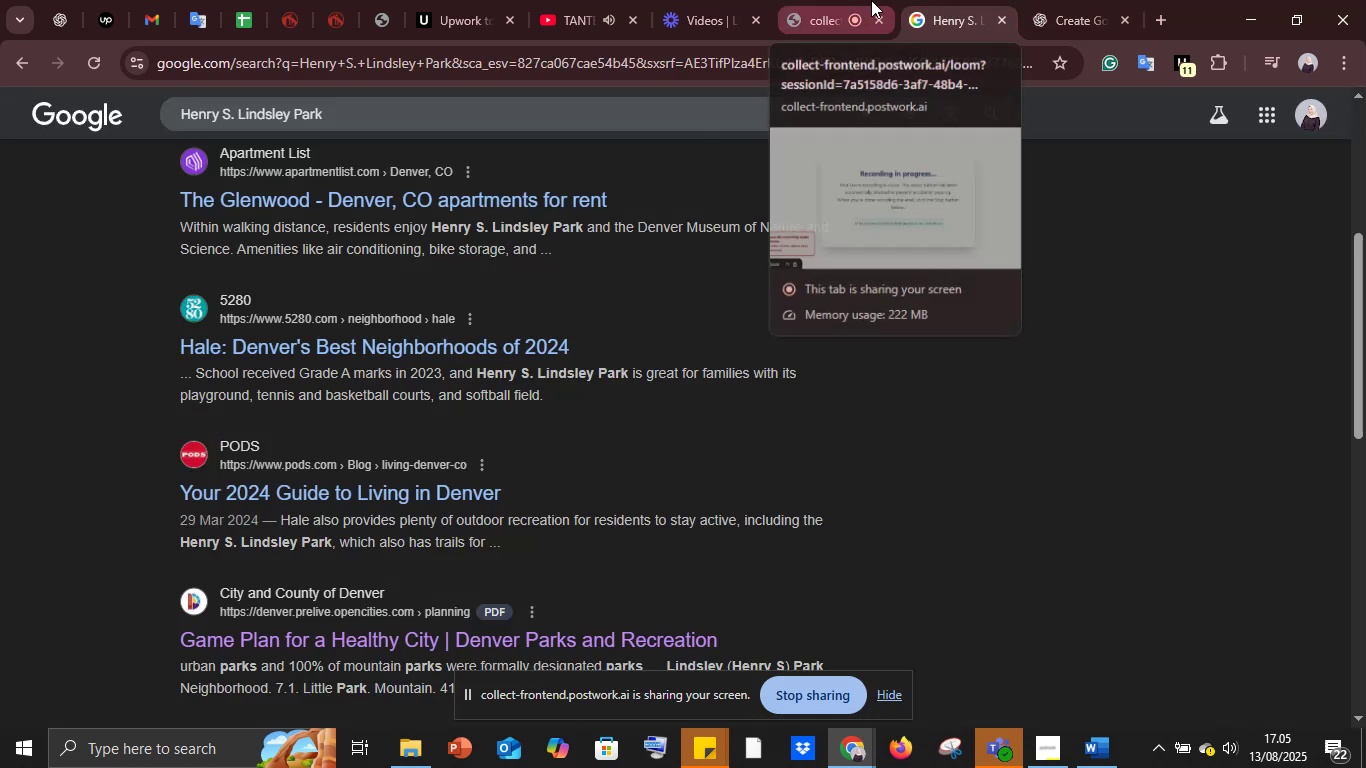 
left_click([840, 0])
 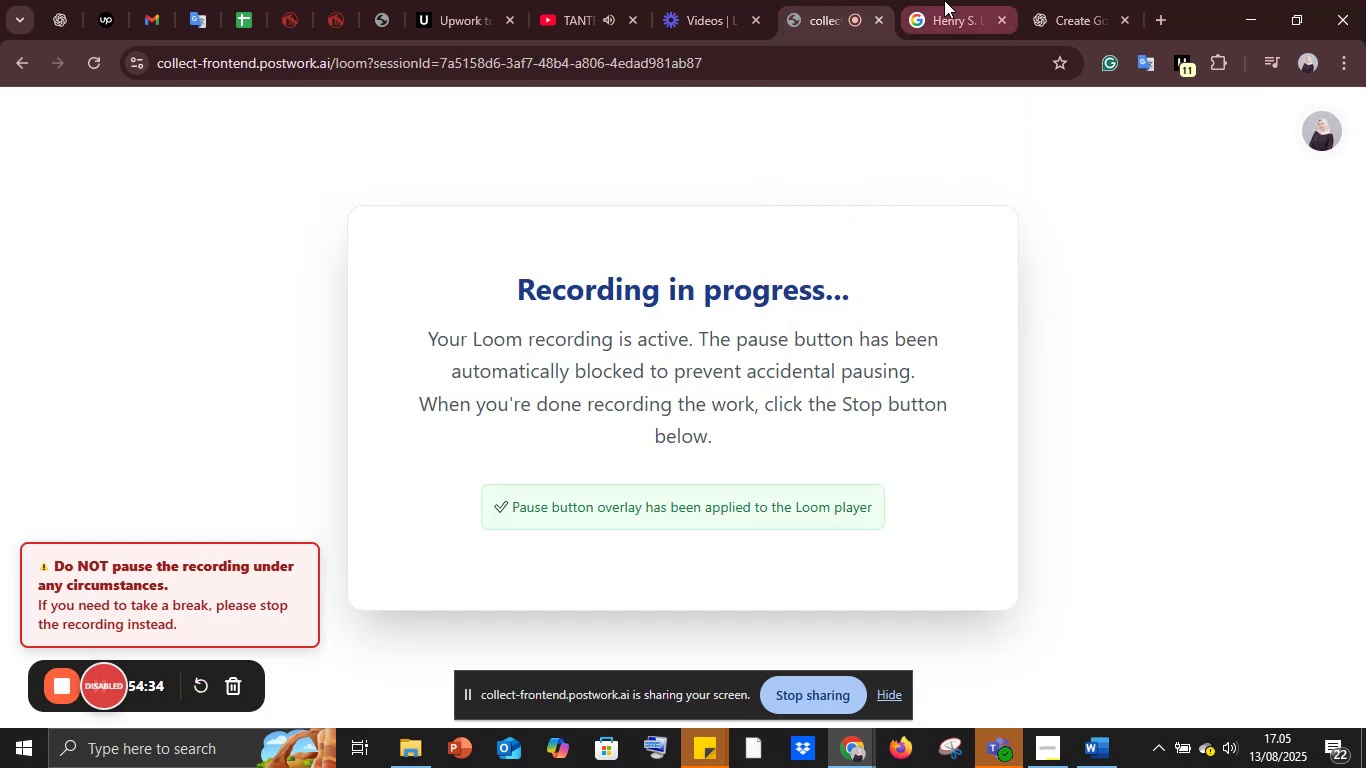 
left_click([944, 0])
 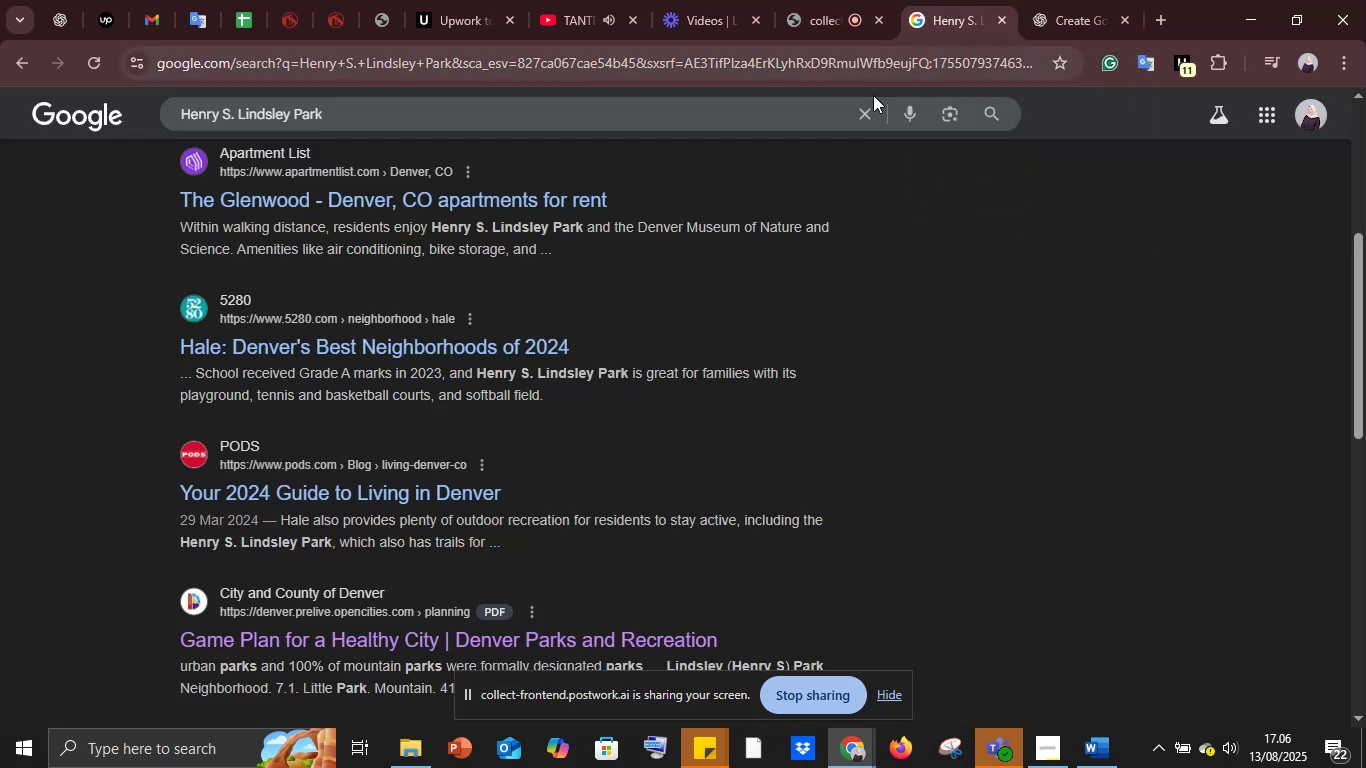 
scroll: coordinate [503, 271], scroll_direction: up, amount: 12.0
 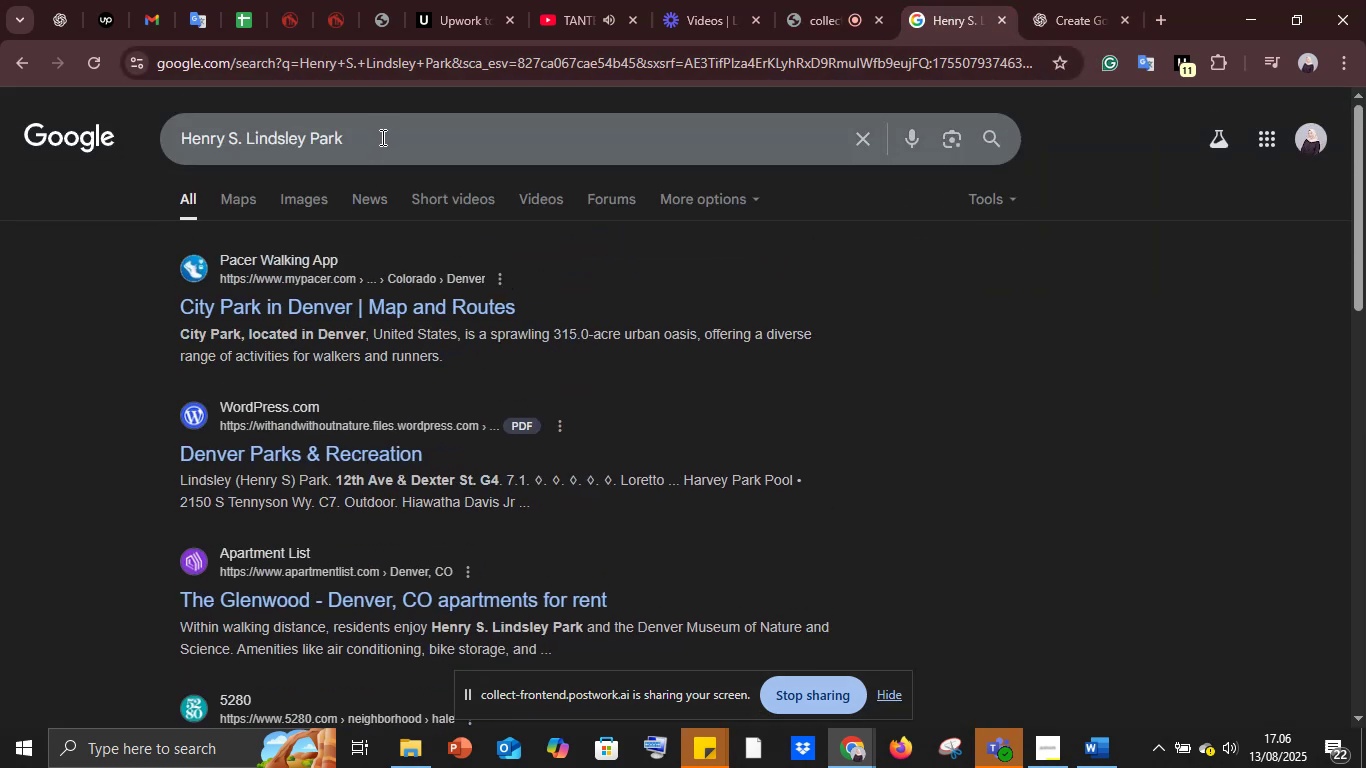 
left_click([380, 137])
 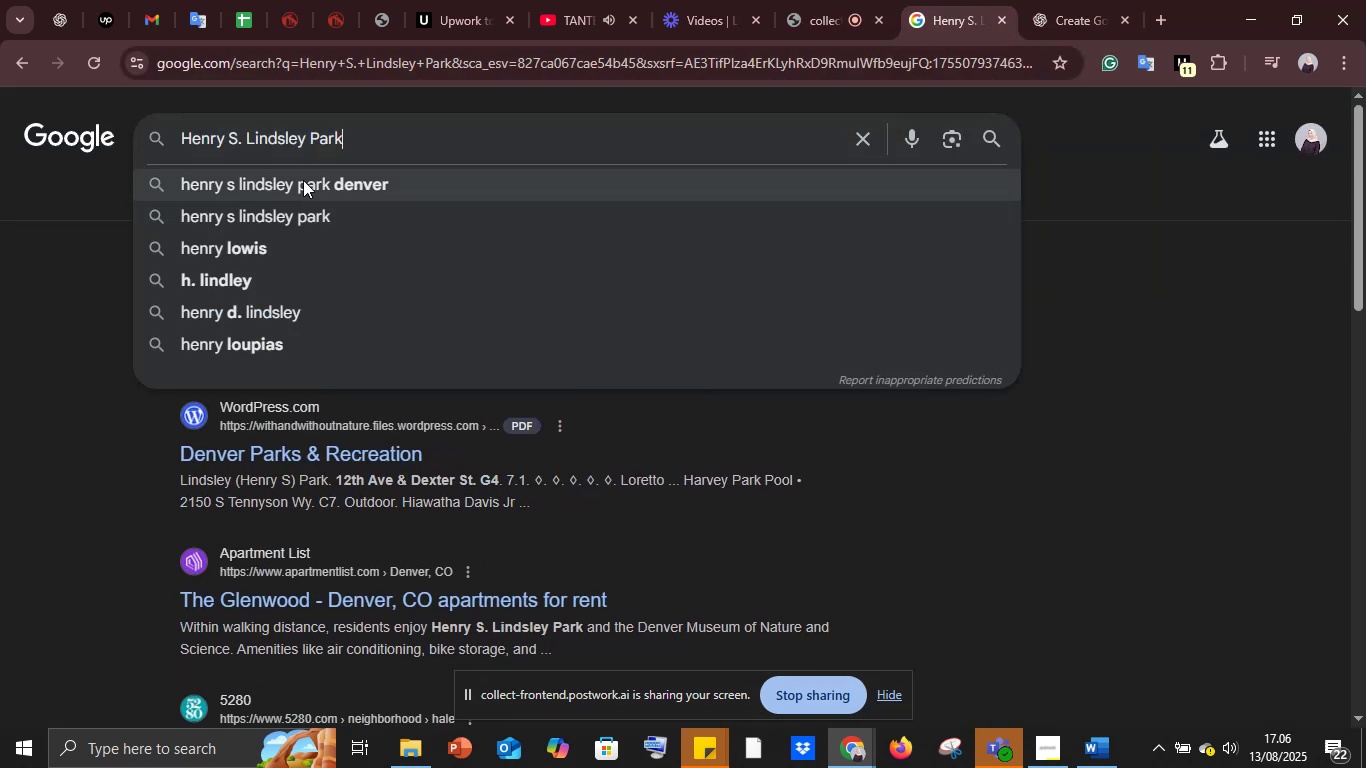 
left_click([303, 180])
 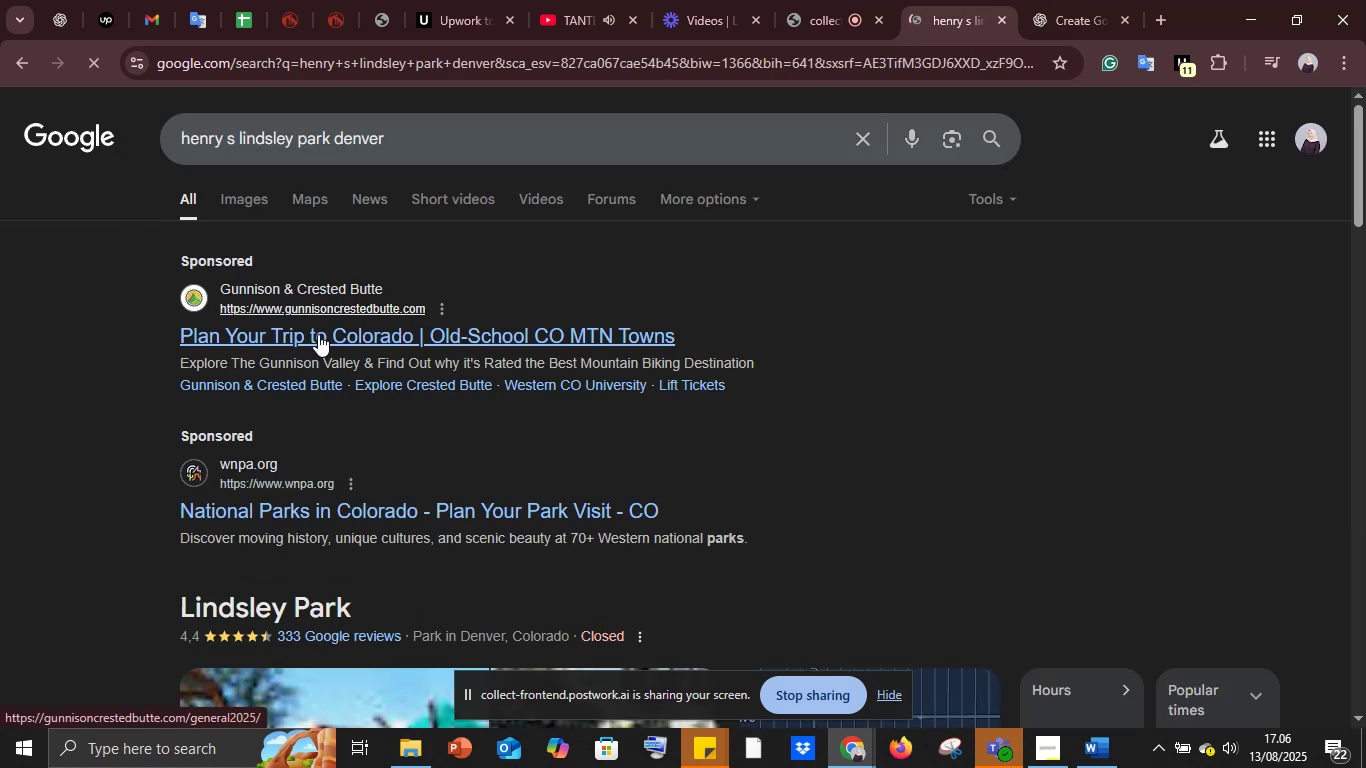 
right_click([319, 331])
 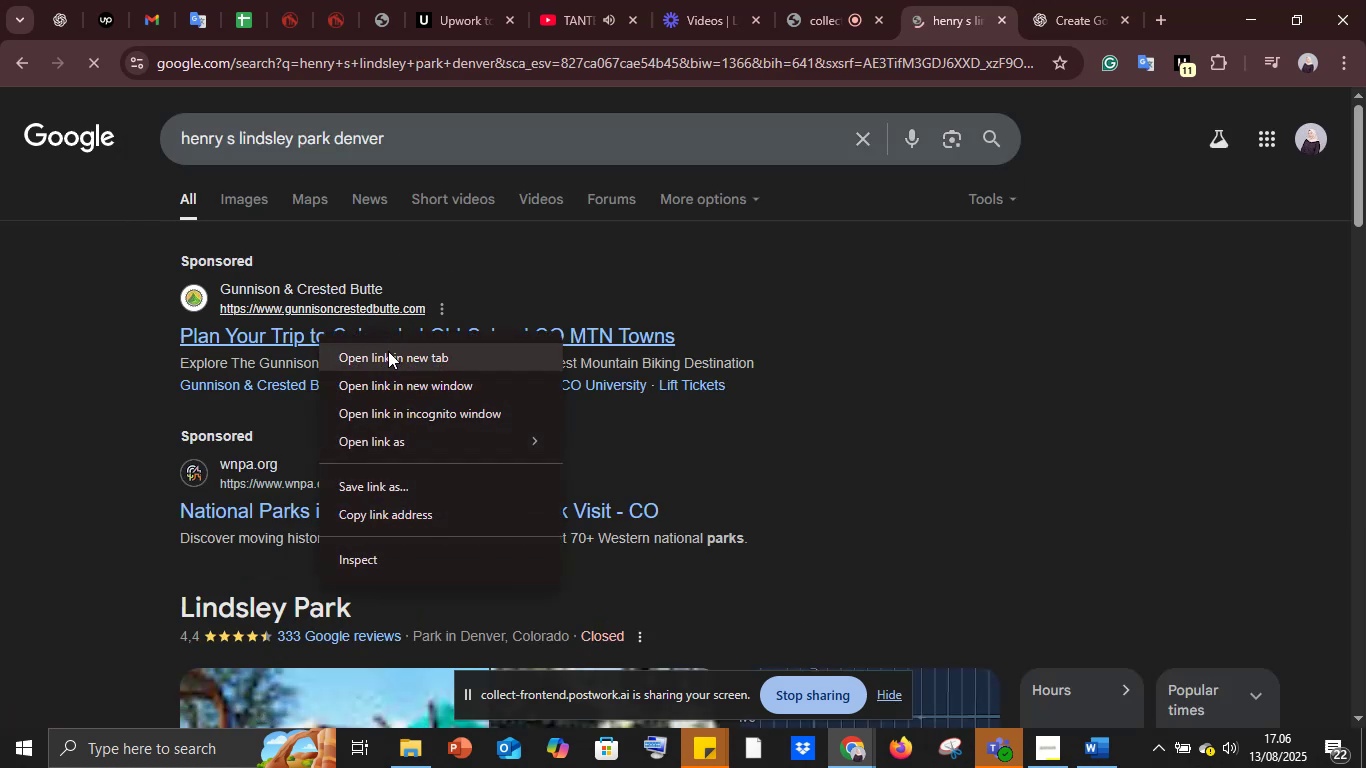 
left_click([388, 351])
 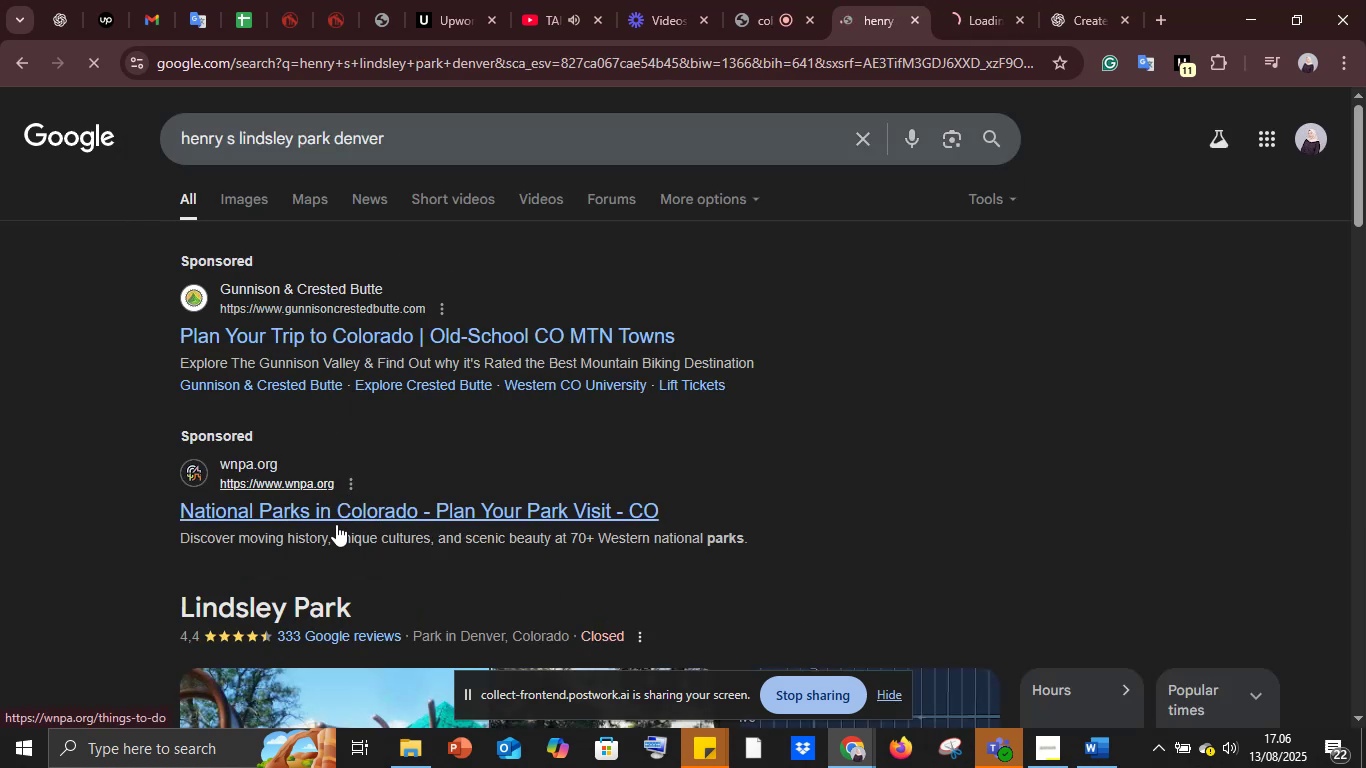 
right_click([336, 524])
 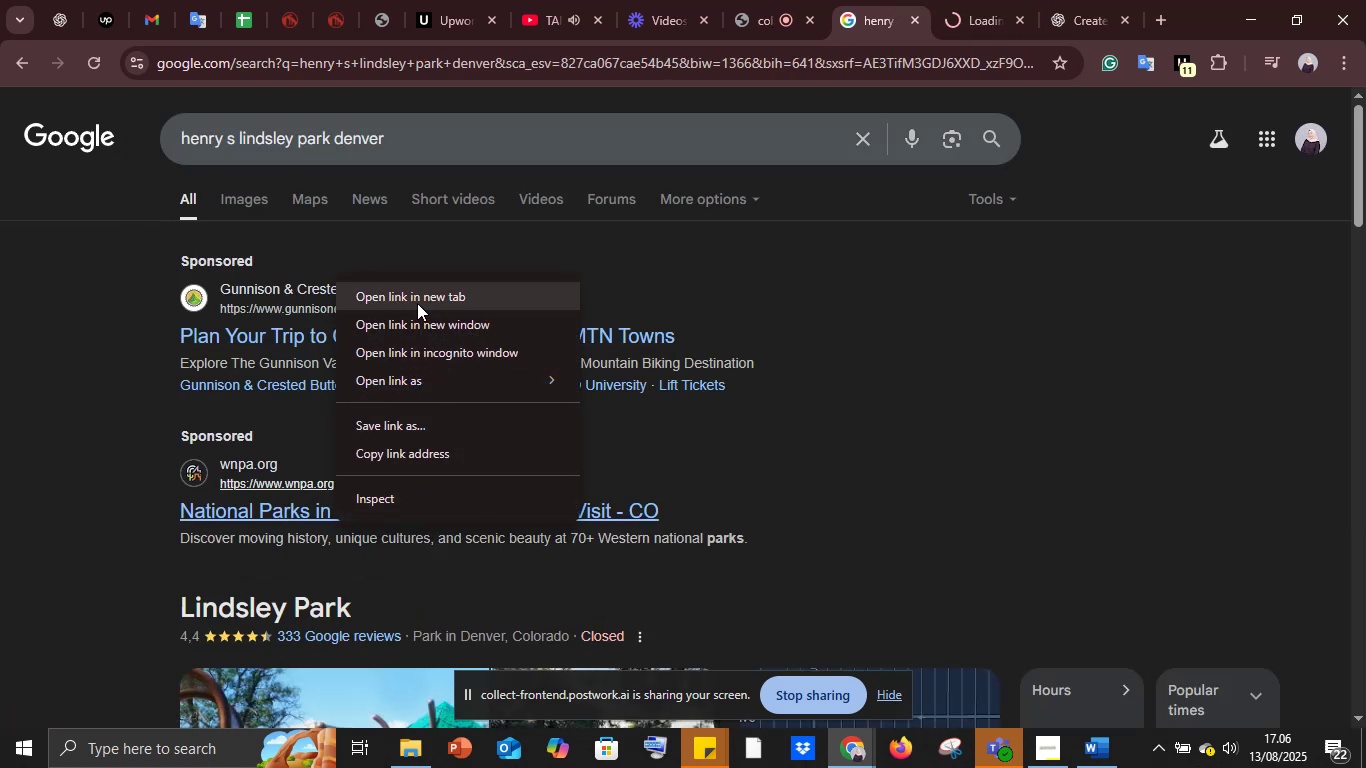 
left_click([415, 296])
 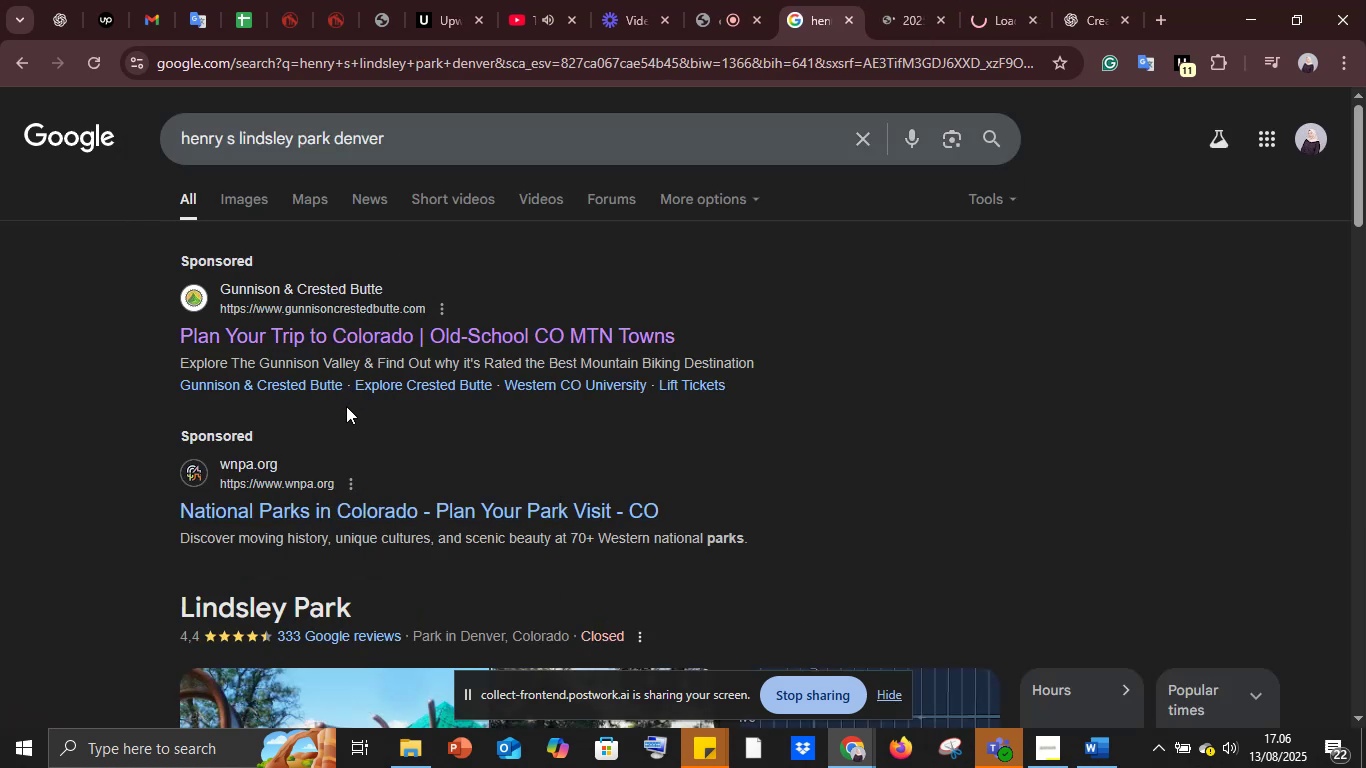 
scroll: coordinate [334, 403], scroll_direction: down, amount: 5.0
 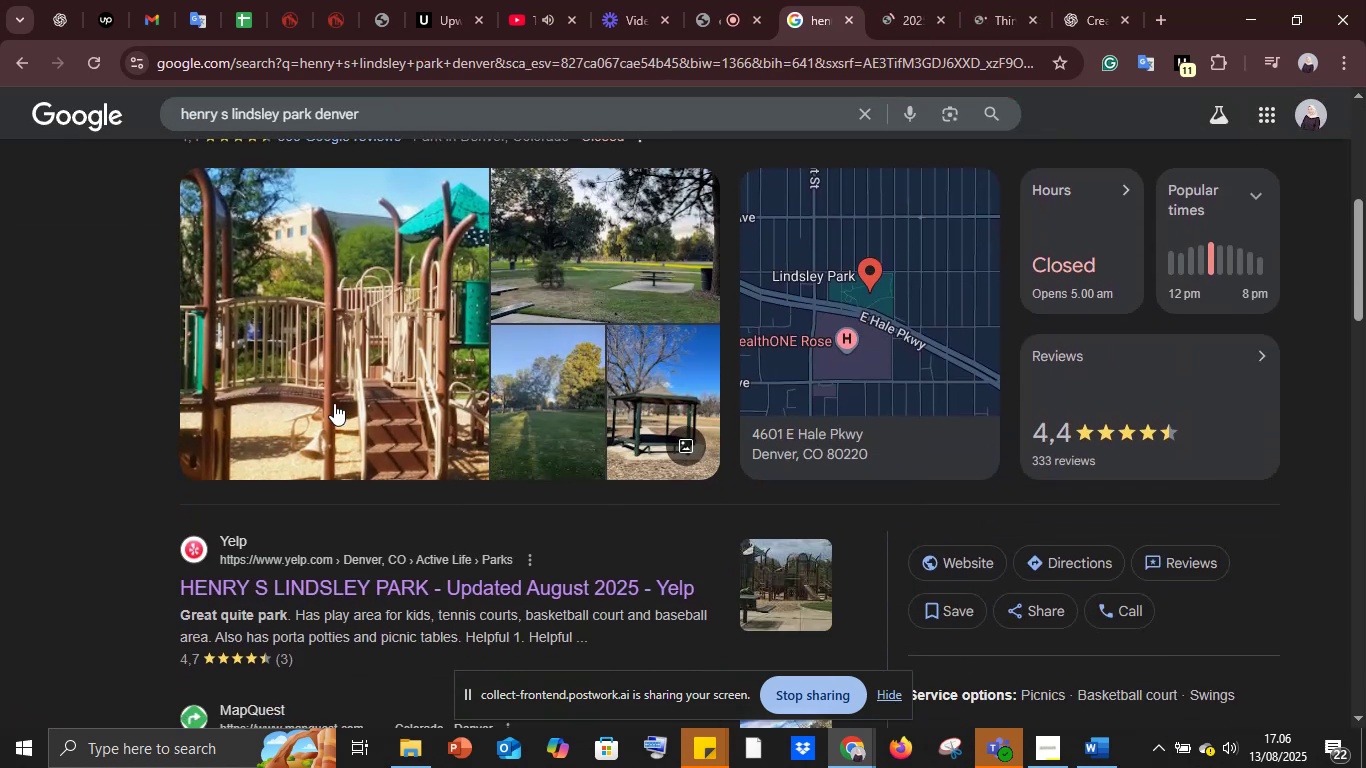 
scroll: coordinate [334, 403], scroll_direction: up, amount: 3.0
 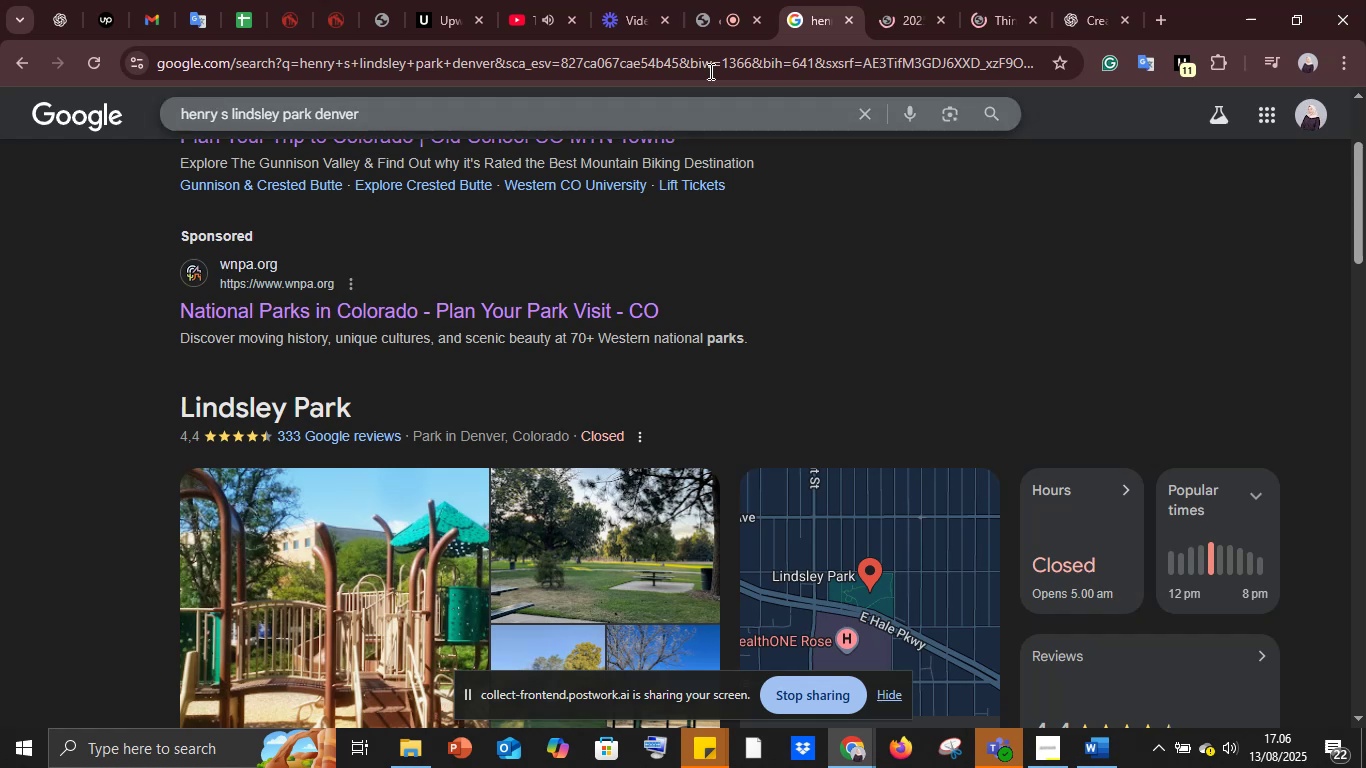 
left_click([889, 0])
 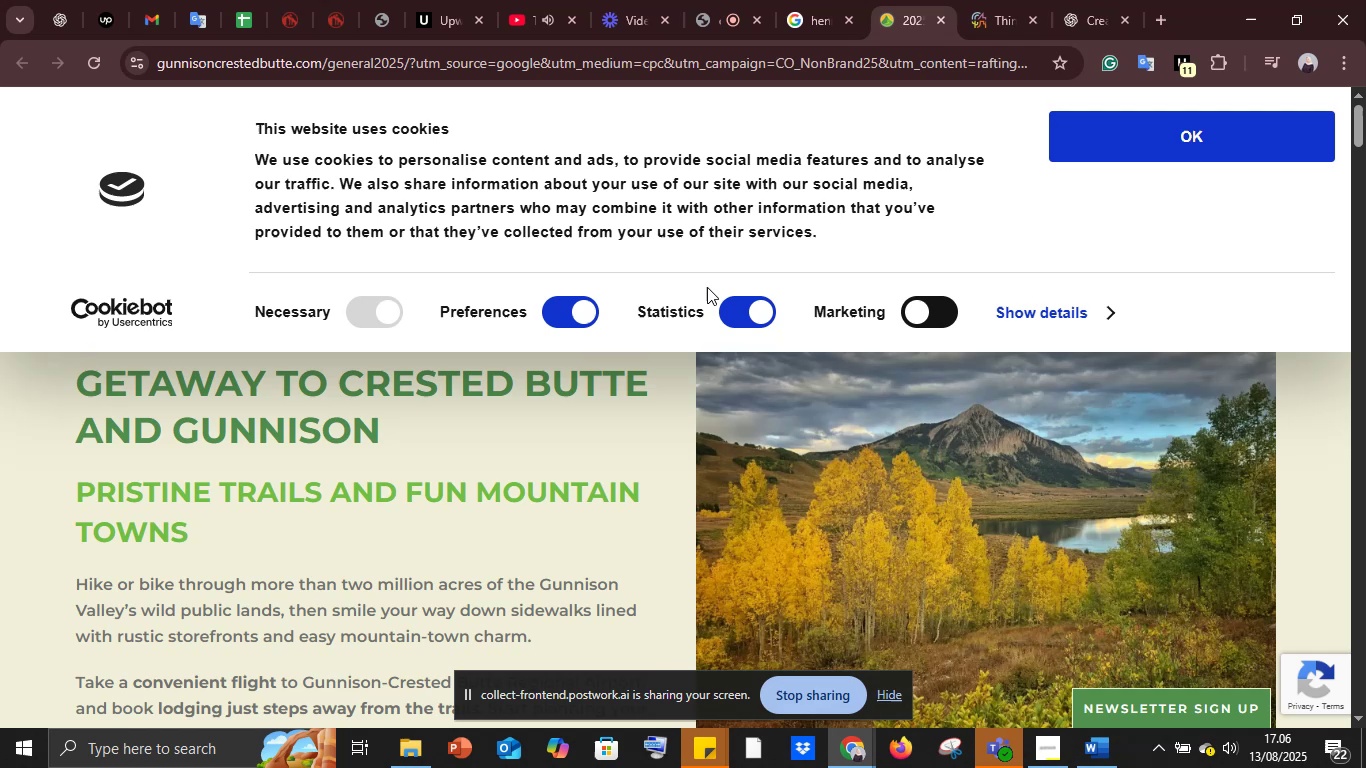 
wait(14.37)
 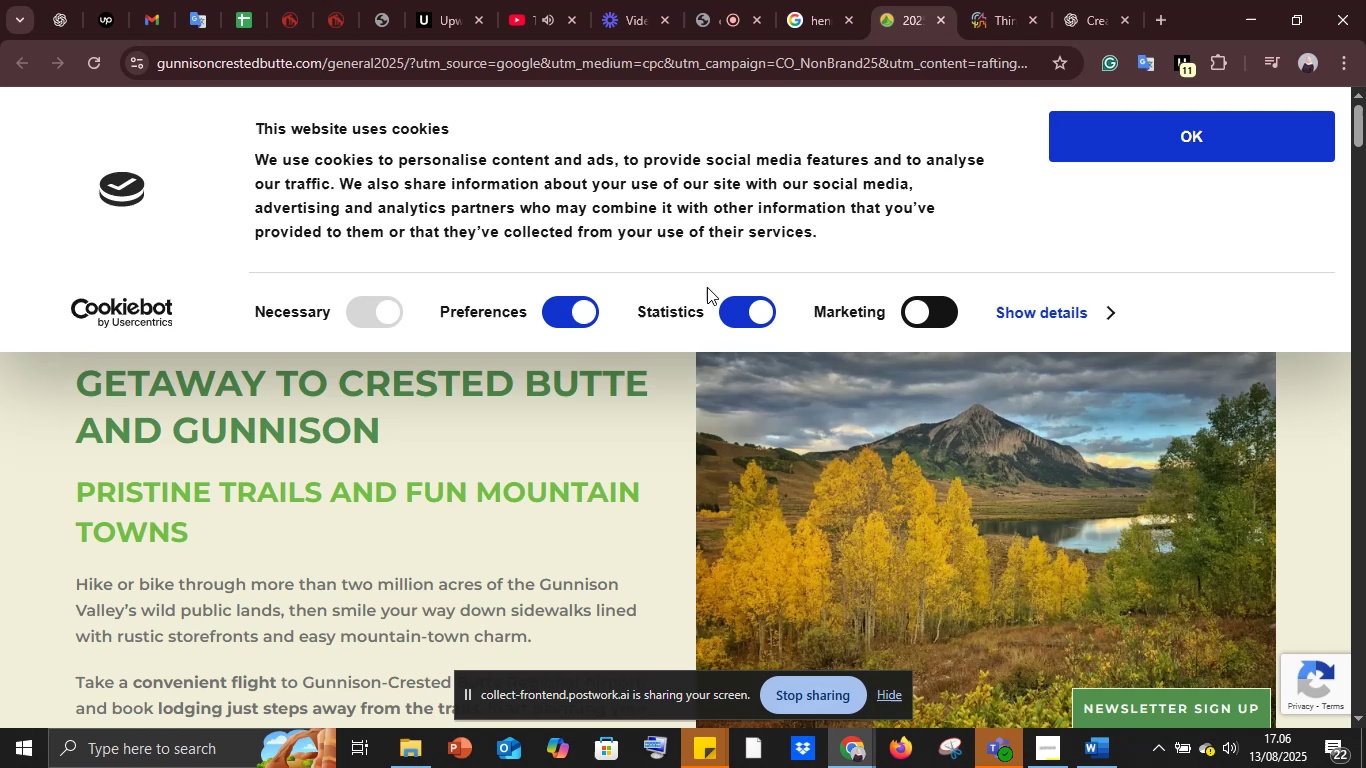 
scroll: coordinate [557, 431], scroll_direction: down, amount: 8.0
 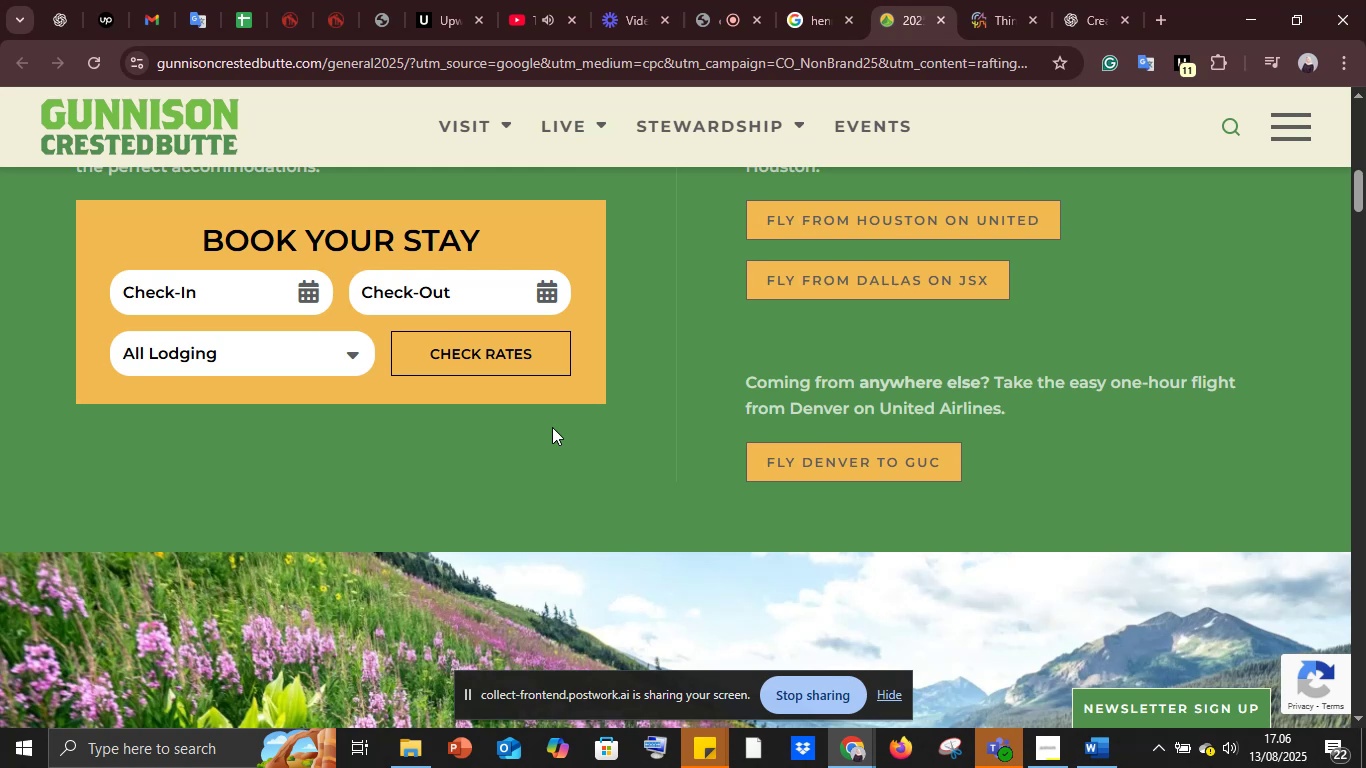 
wait(22.12)
 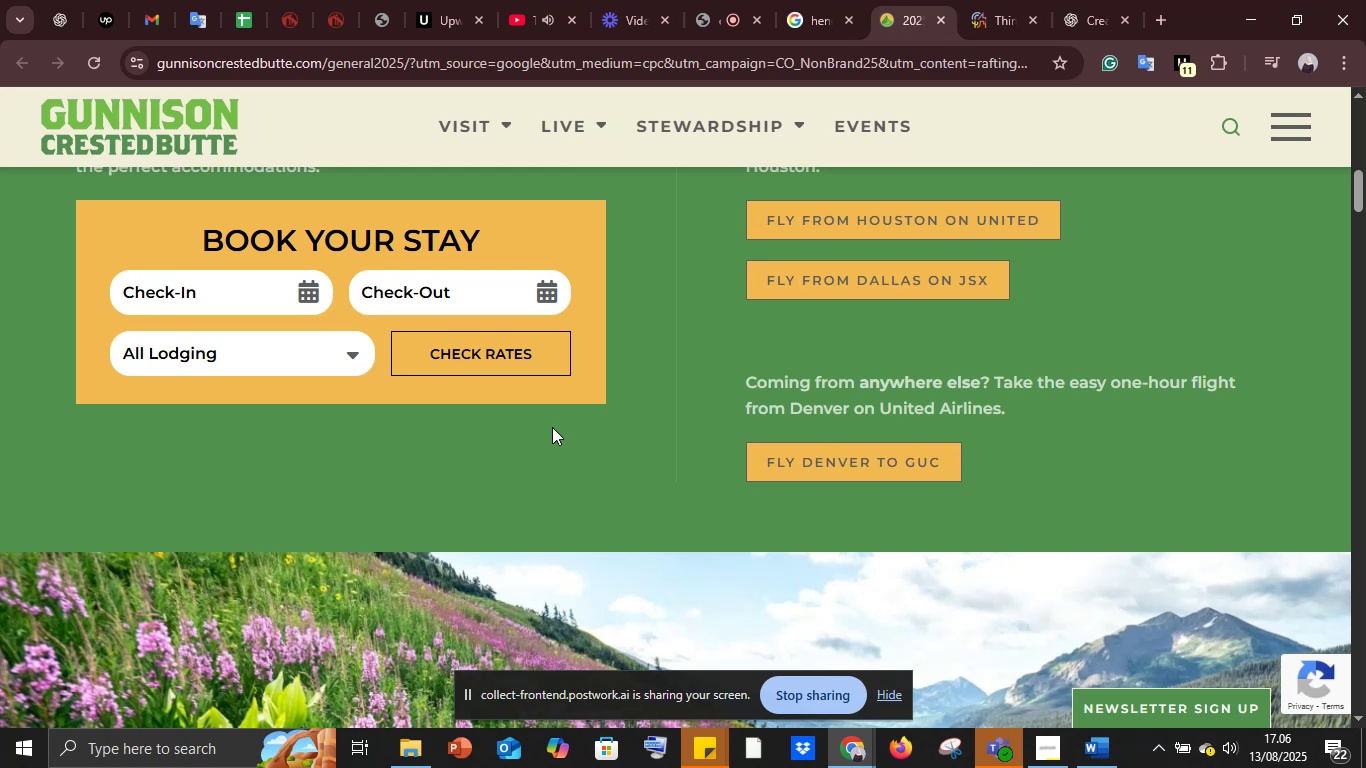 
scroll: coordinate [812, 469], scroll_direction: down, amount: 5.0
 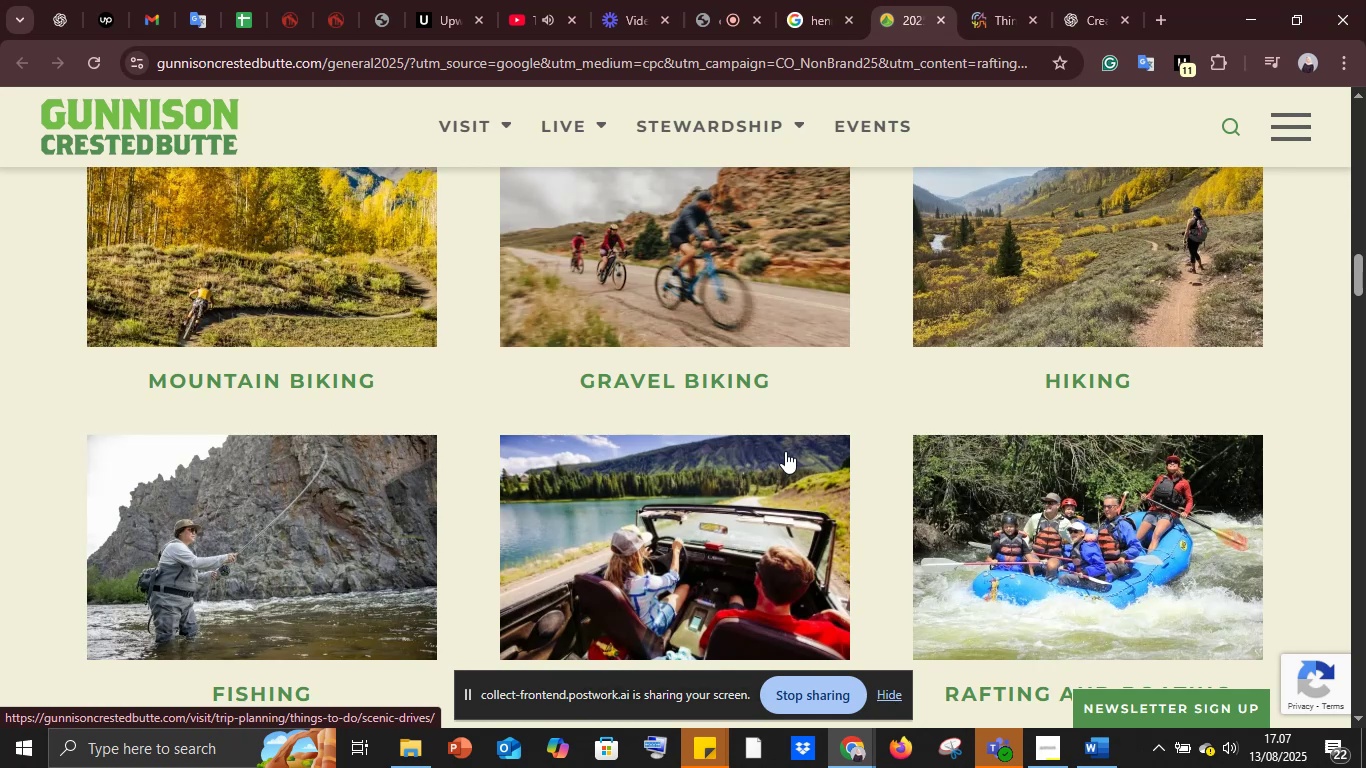 
wait(11.61)
 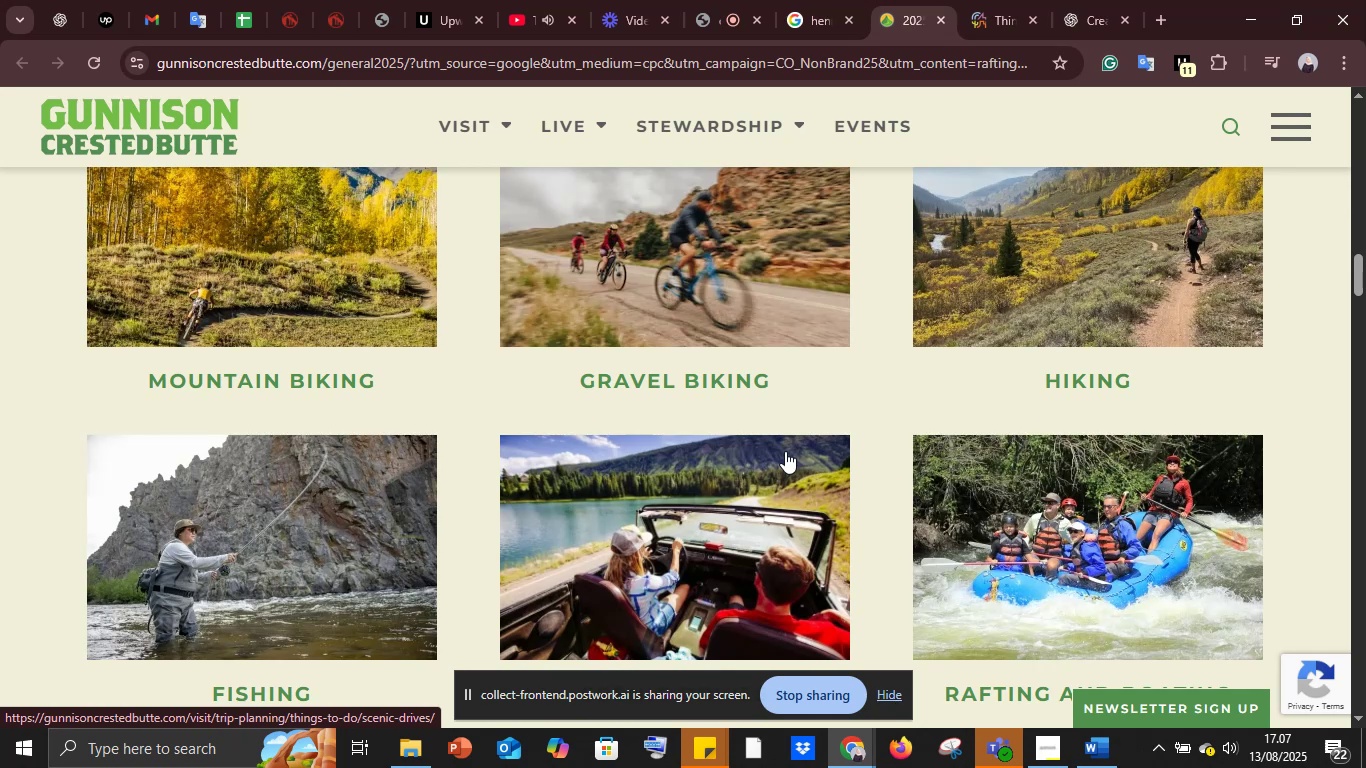 
scroll: coordinate [816, 476], scroll_direction: down, amount: 4.0
 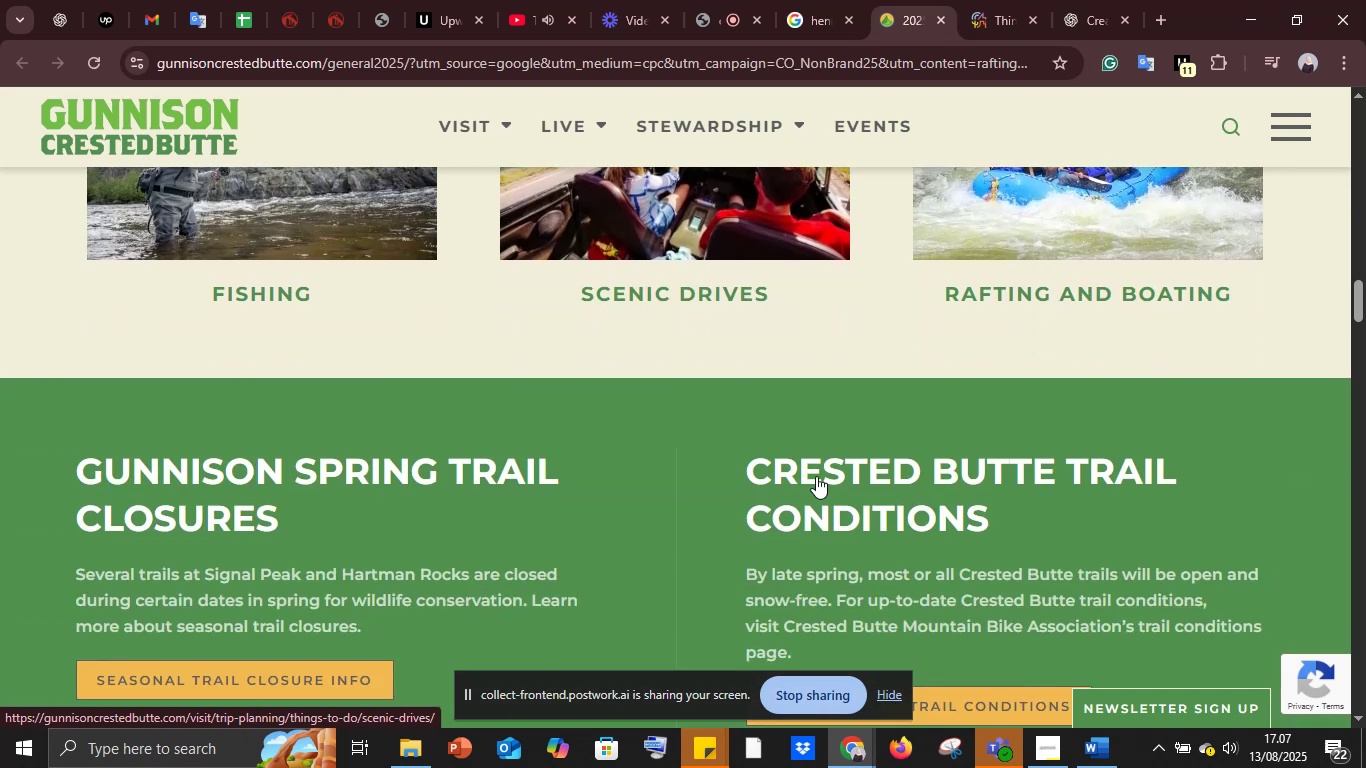 
scroll: coordinate [816, 476], scroll_direction: up, amount: 32.0
 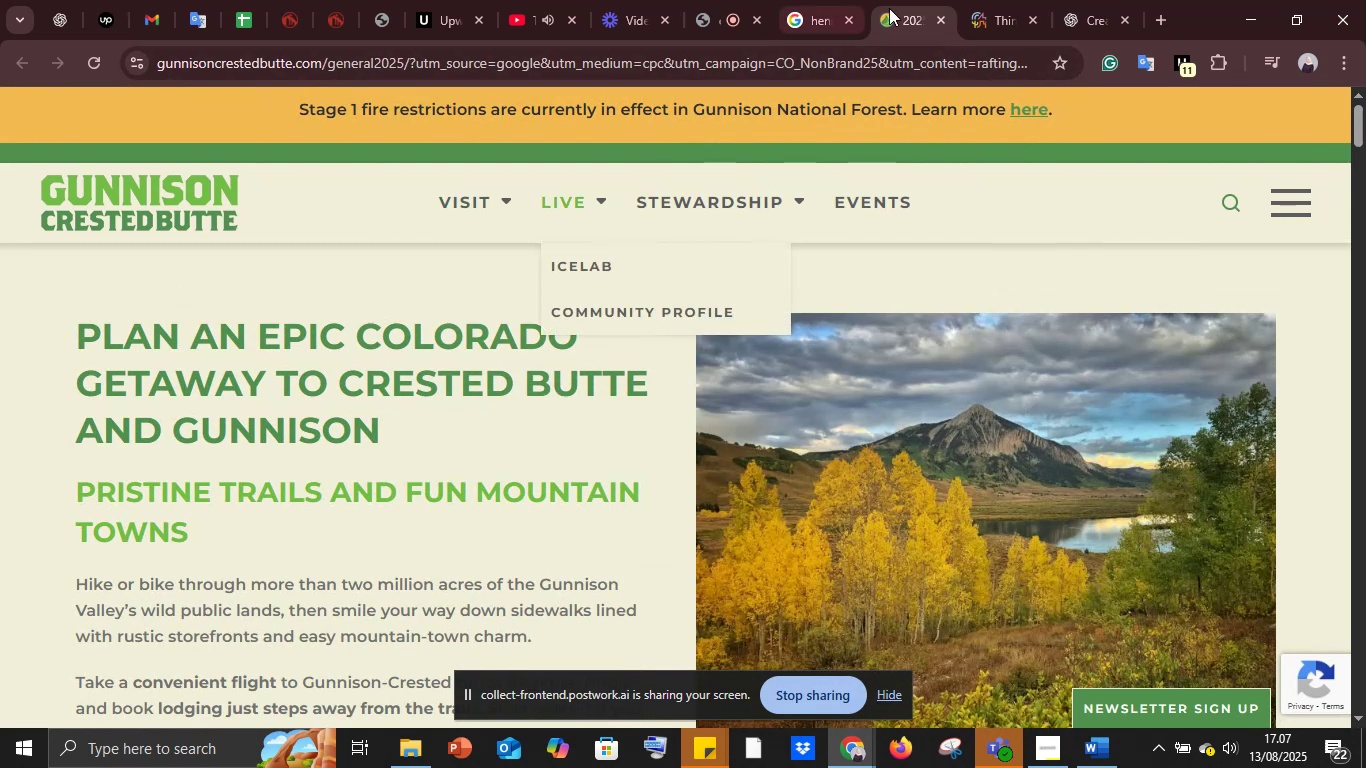 
left_click([940, 11])
 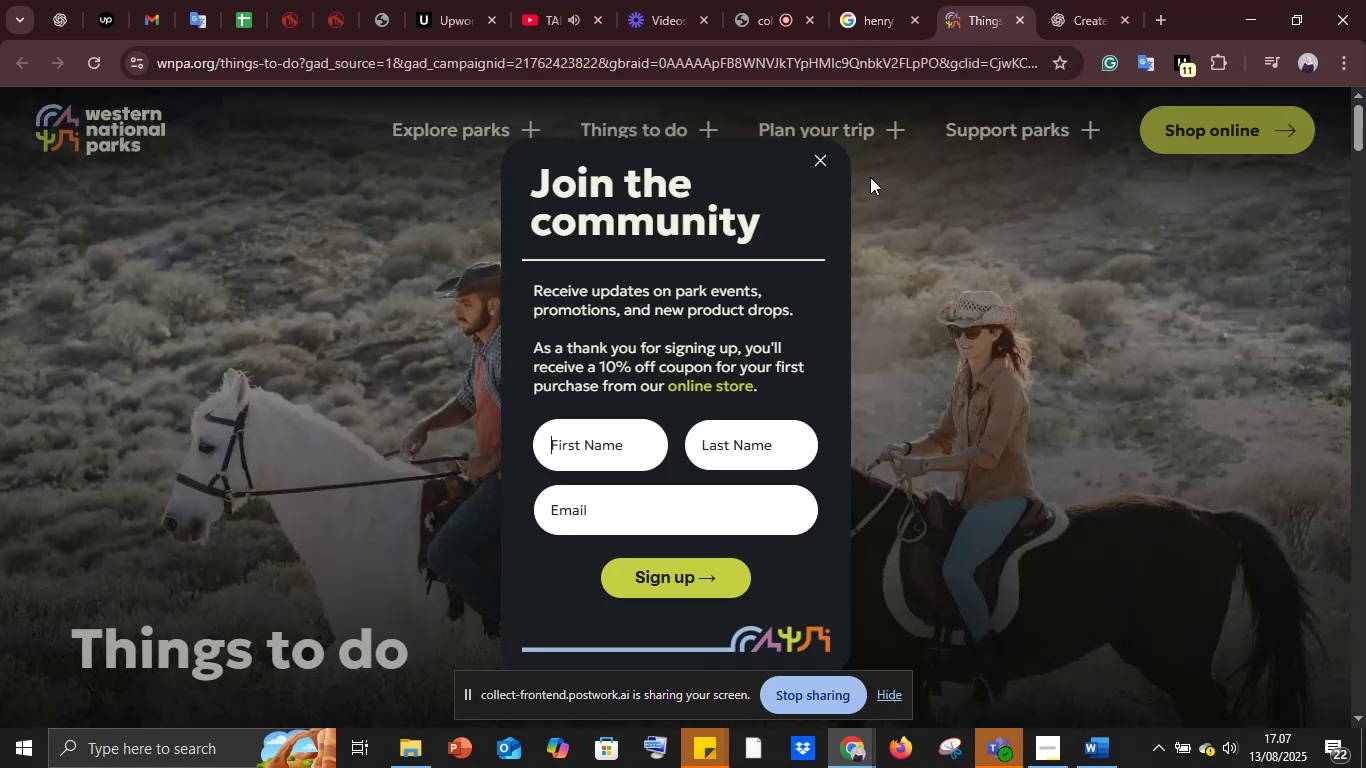 
left_click([827, 156])
 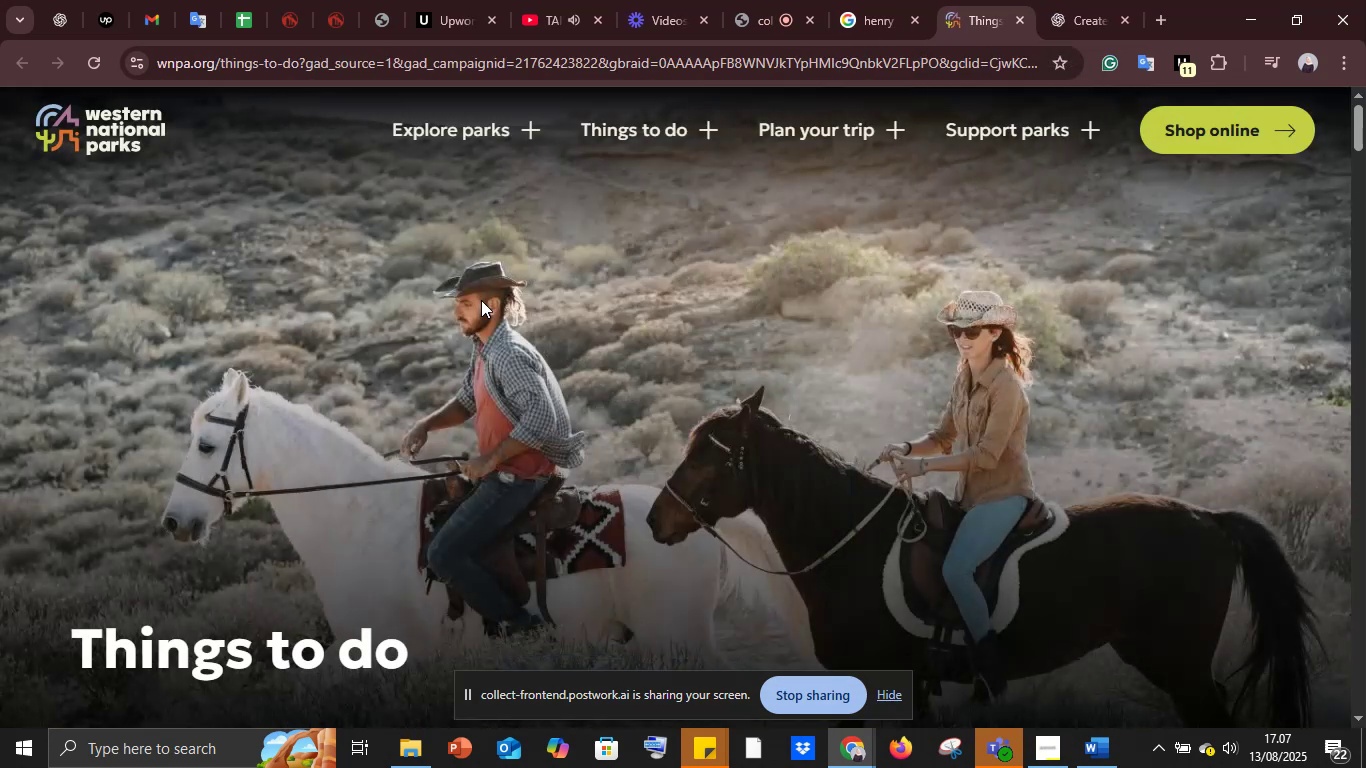 
scroll: coordinate [481, 300], scroll_direction: down, amount: 6.0
 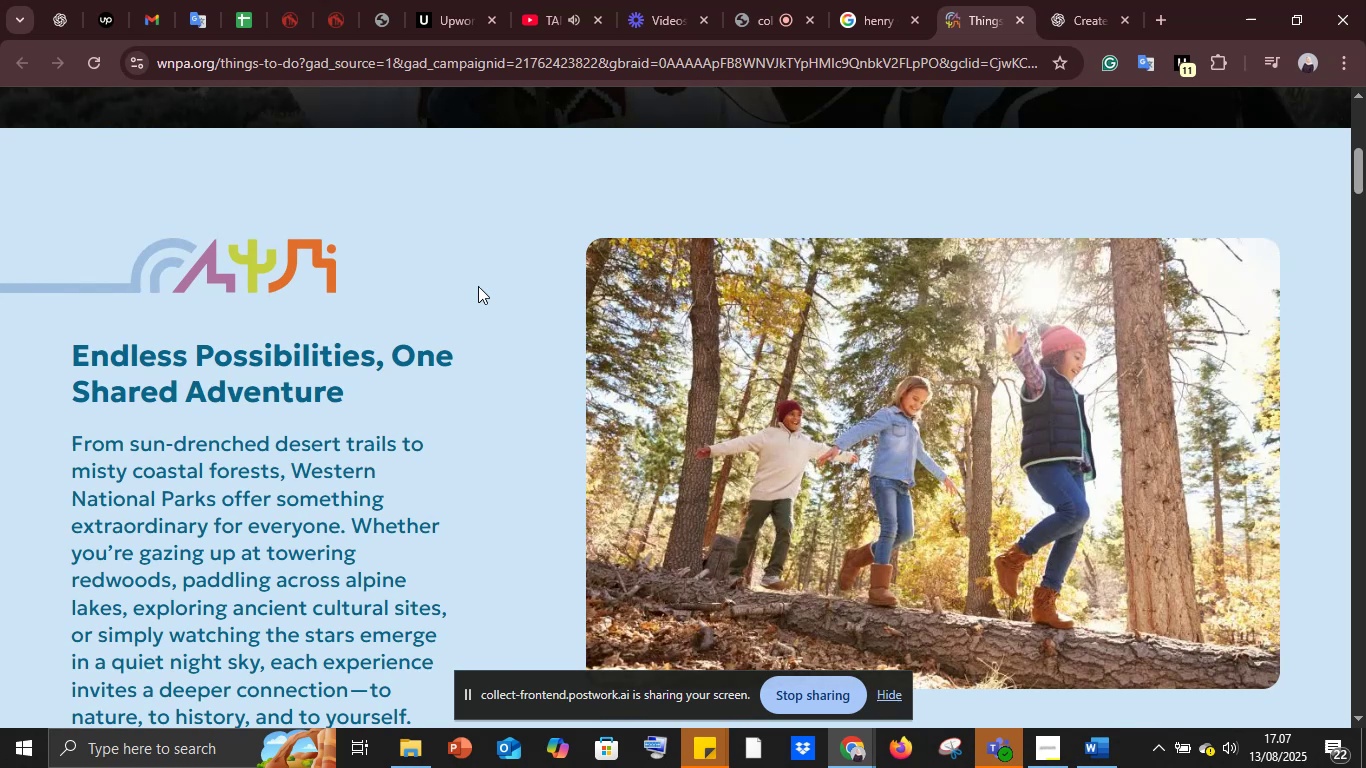 
wait(35.8)
 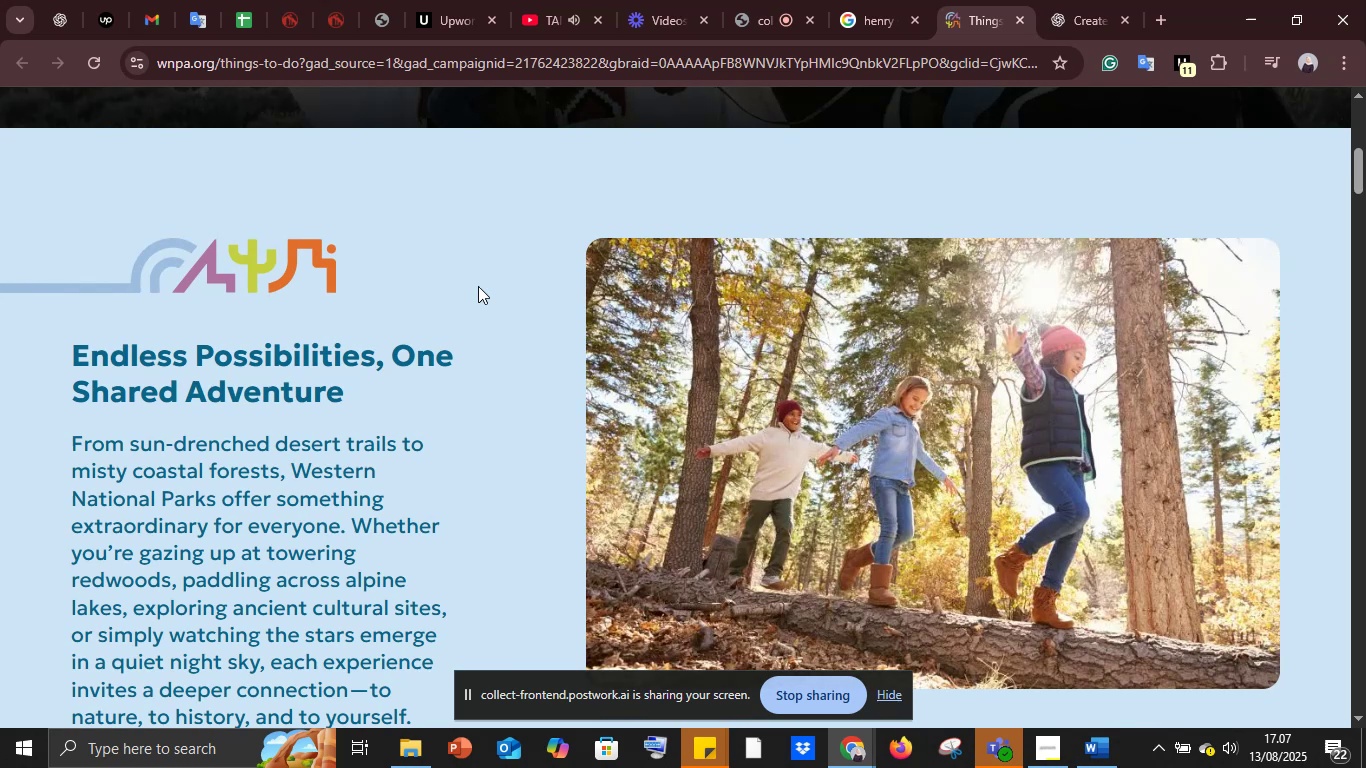 
scroll: coordinate [478, 286], scroll_direction: down, amount: 3.0
 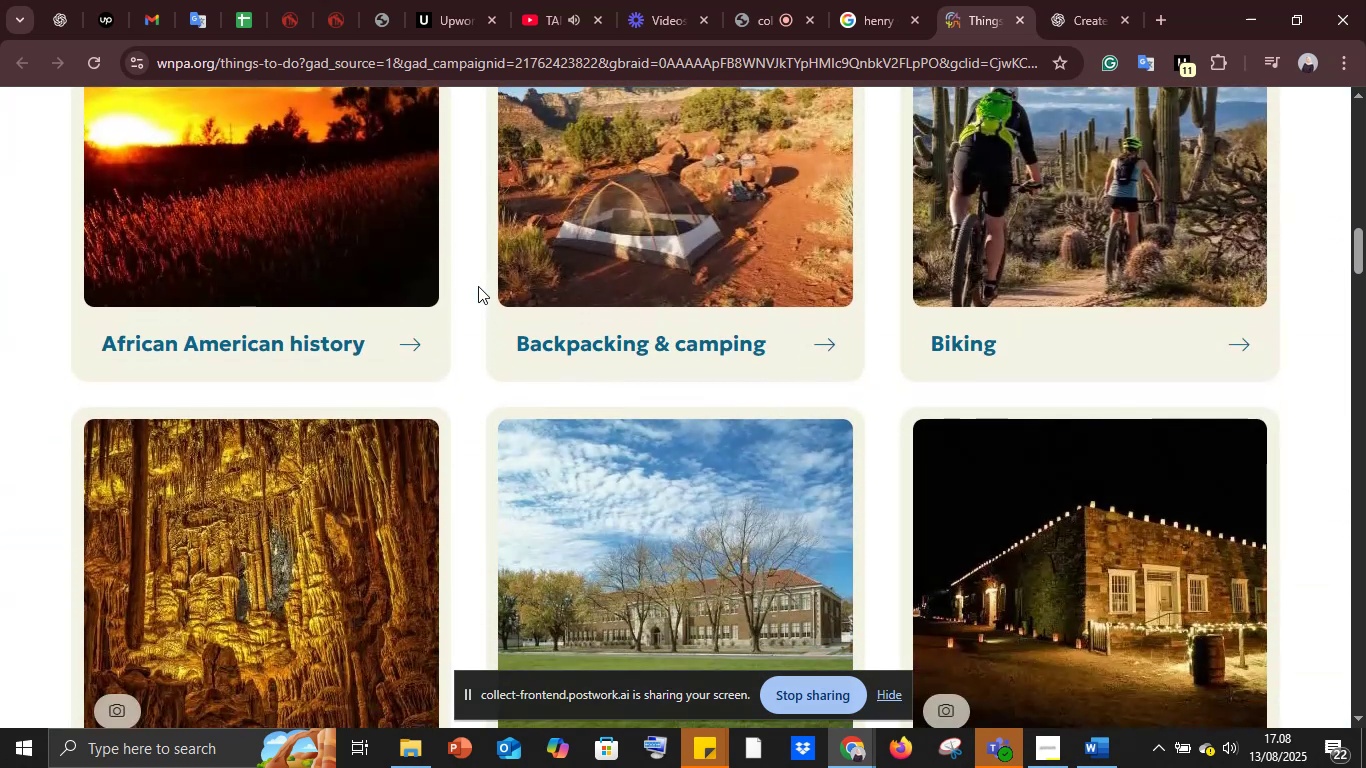 
scroll: coordinate [478, 286], scroll_direction: up, amount: 1.0
 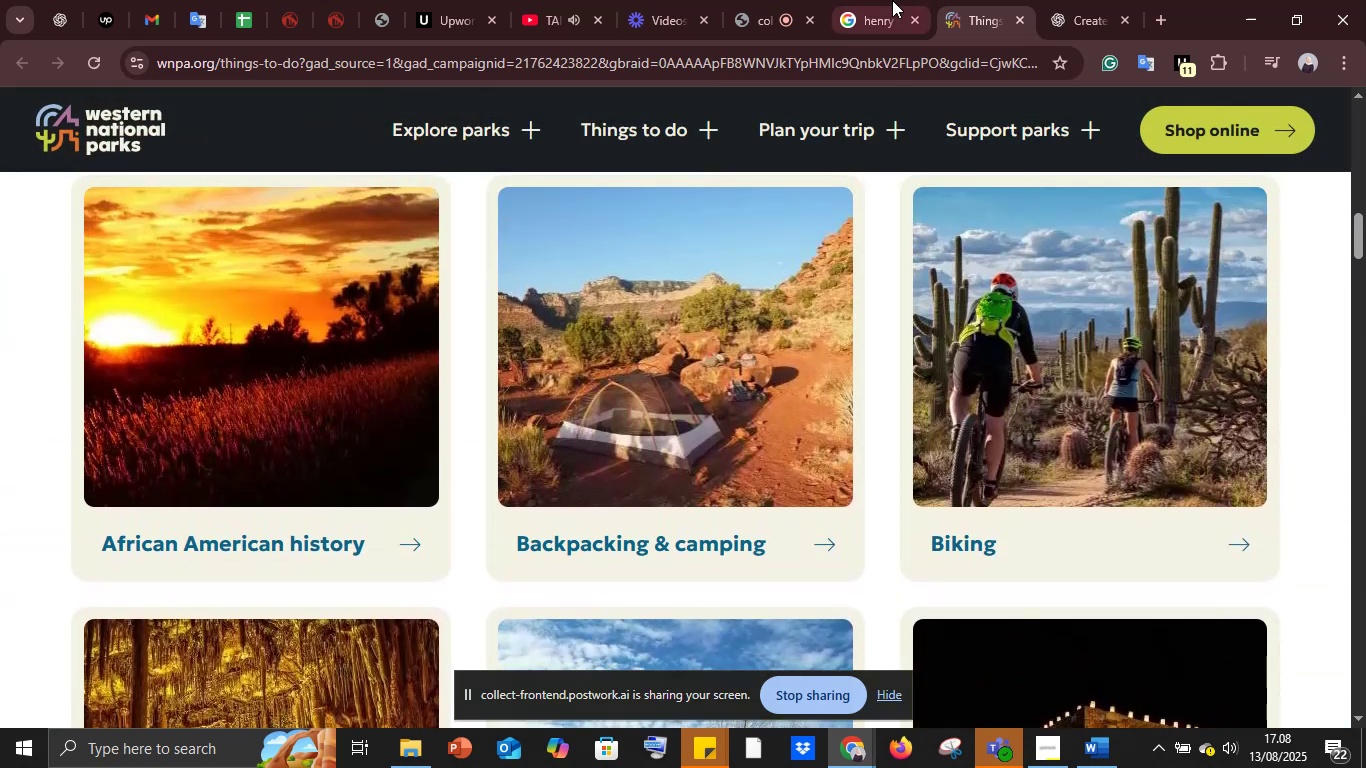 
left_click([880, 0])
 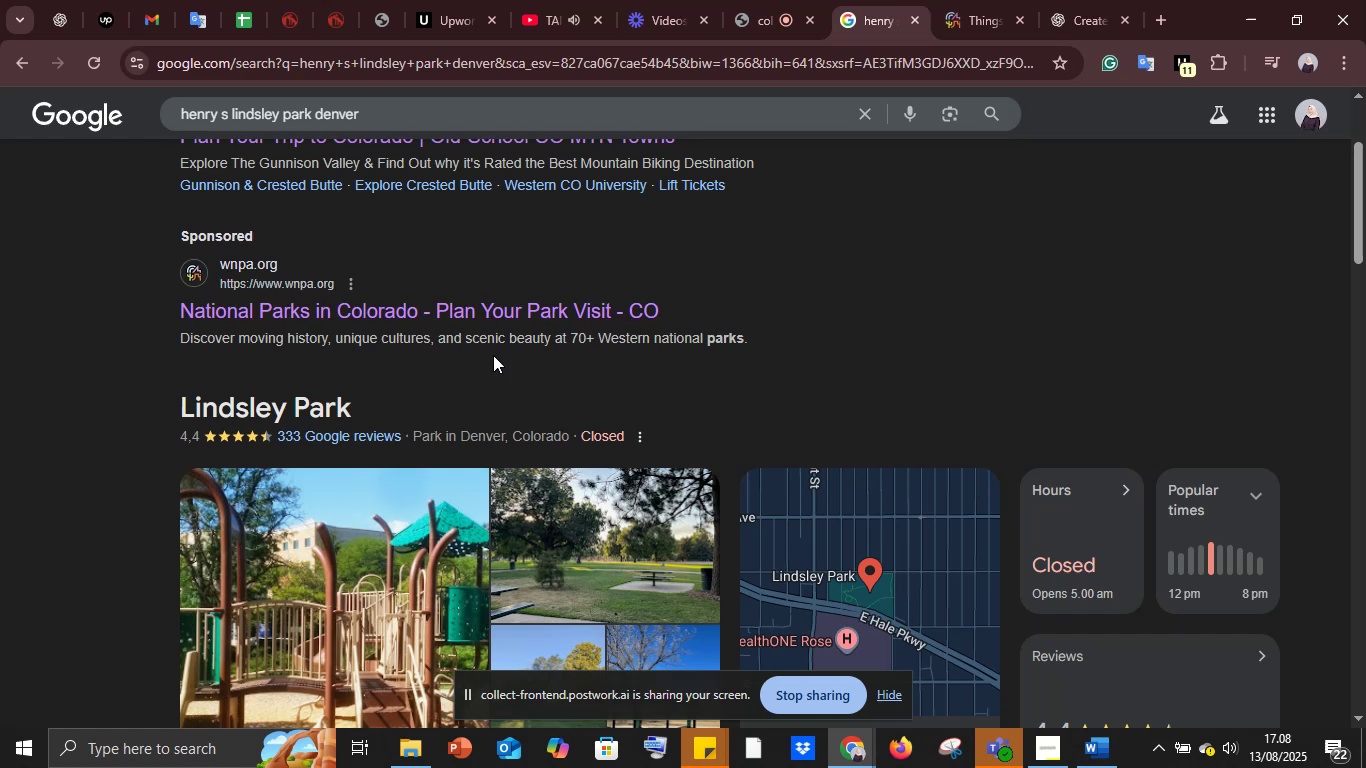 
scroll: coordinate [493, 355], scroll_direction: up, amount: 2.0
 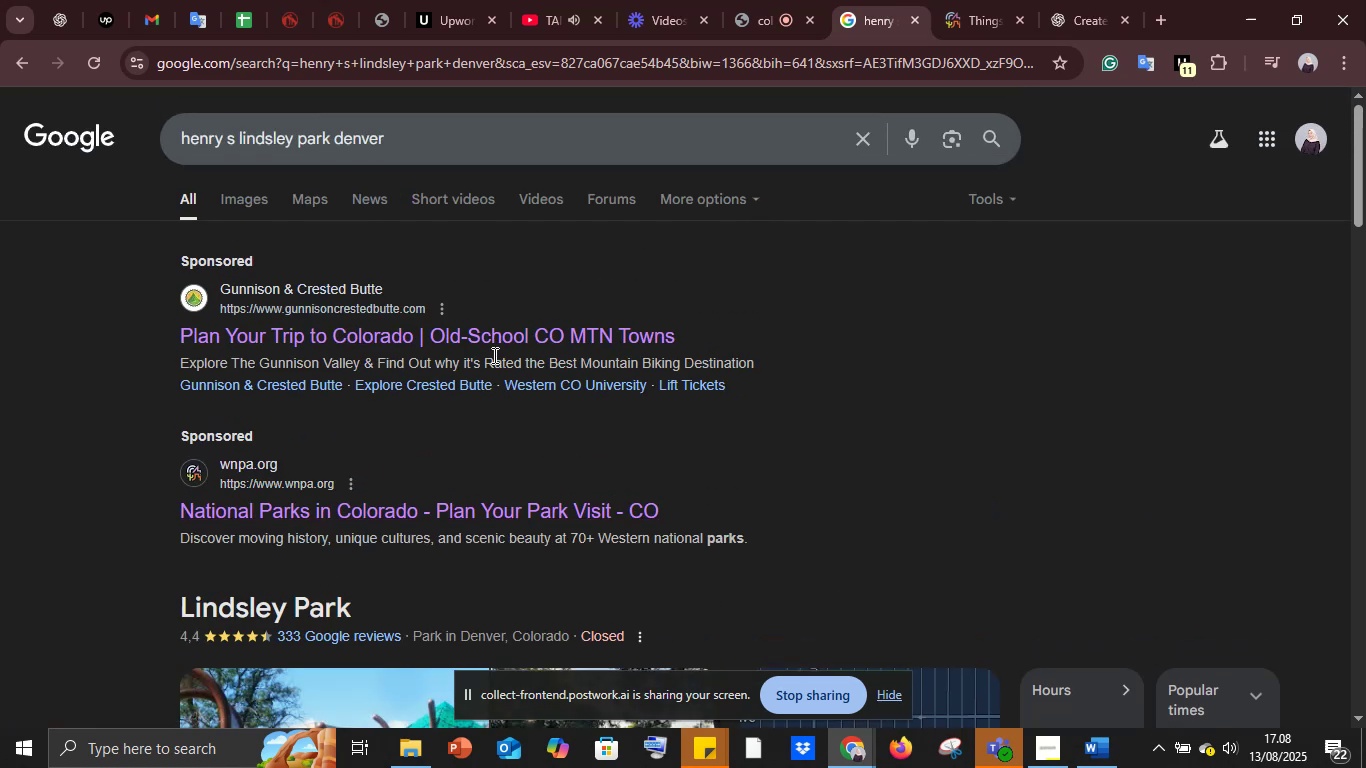 
scroll: coordinate [493, 355], scroll_direction: down, amount: 7.0
 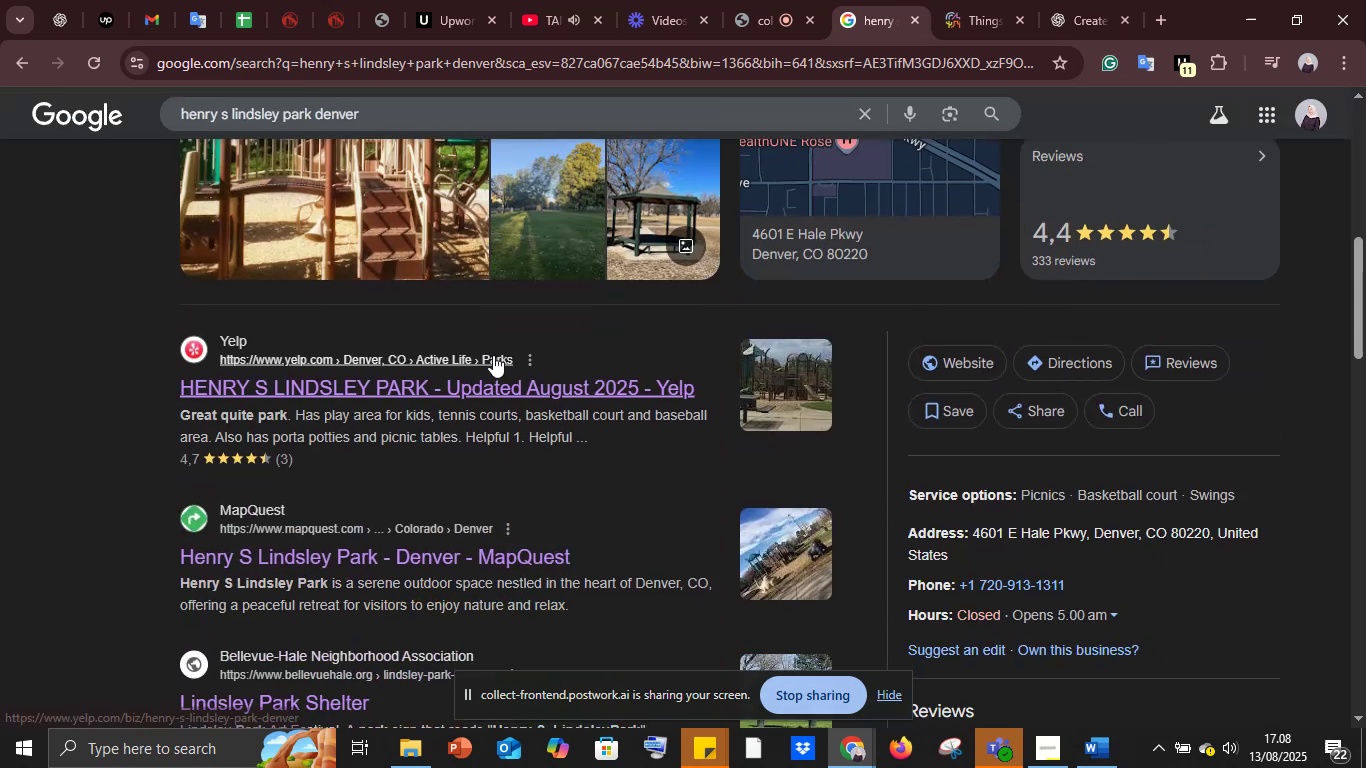 
scroll: coordinate [493, 355], scroll_direction: up, amount: 2.0
 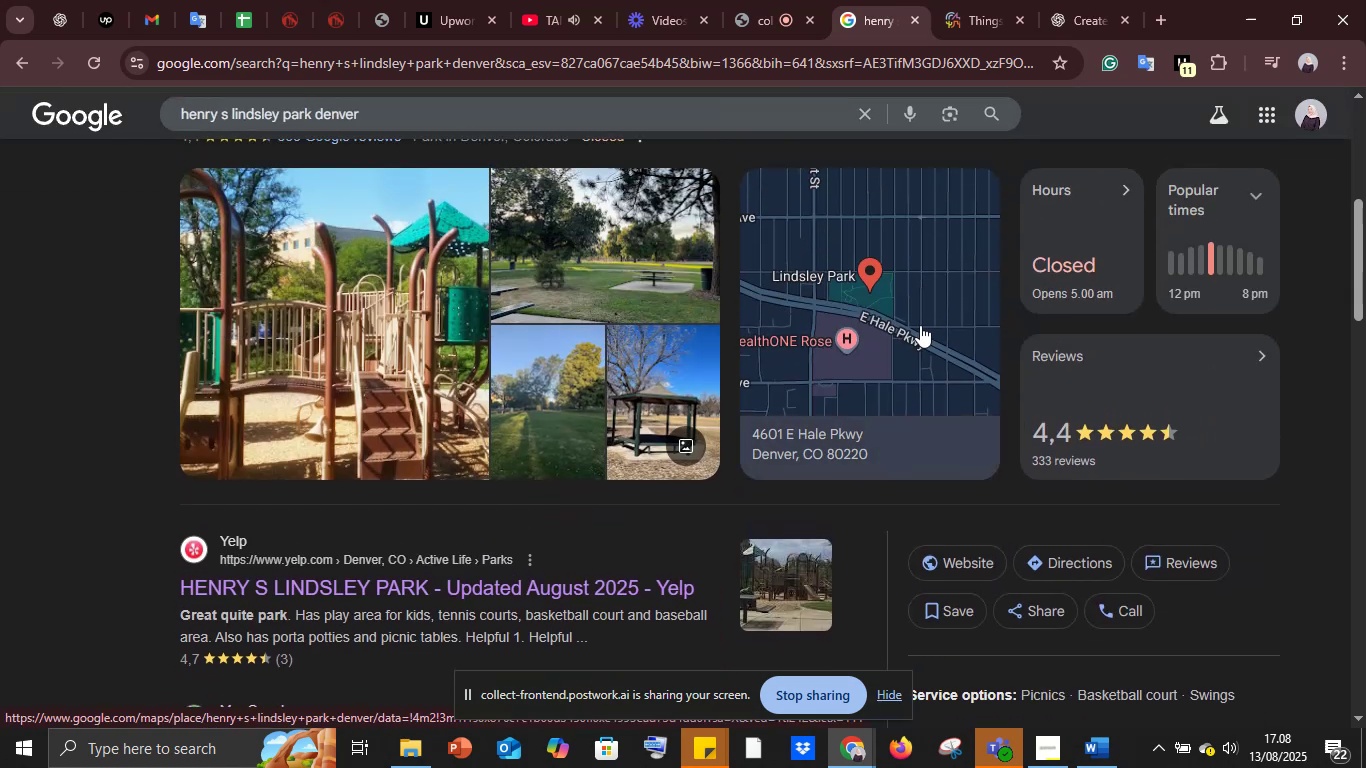 
left_click([920, 325])
 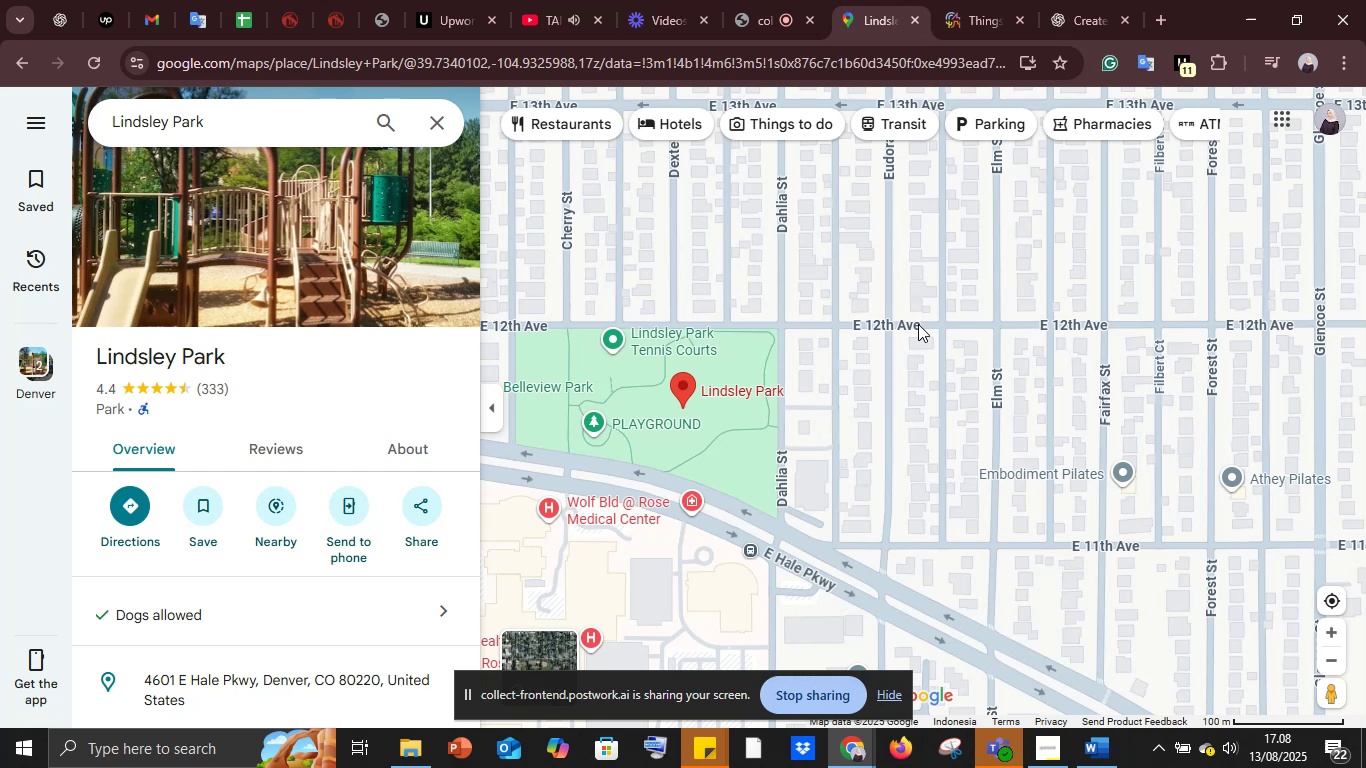 
wait(51.9)
 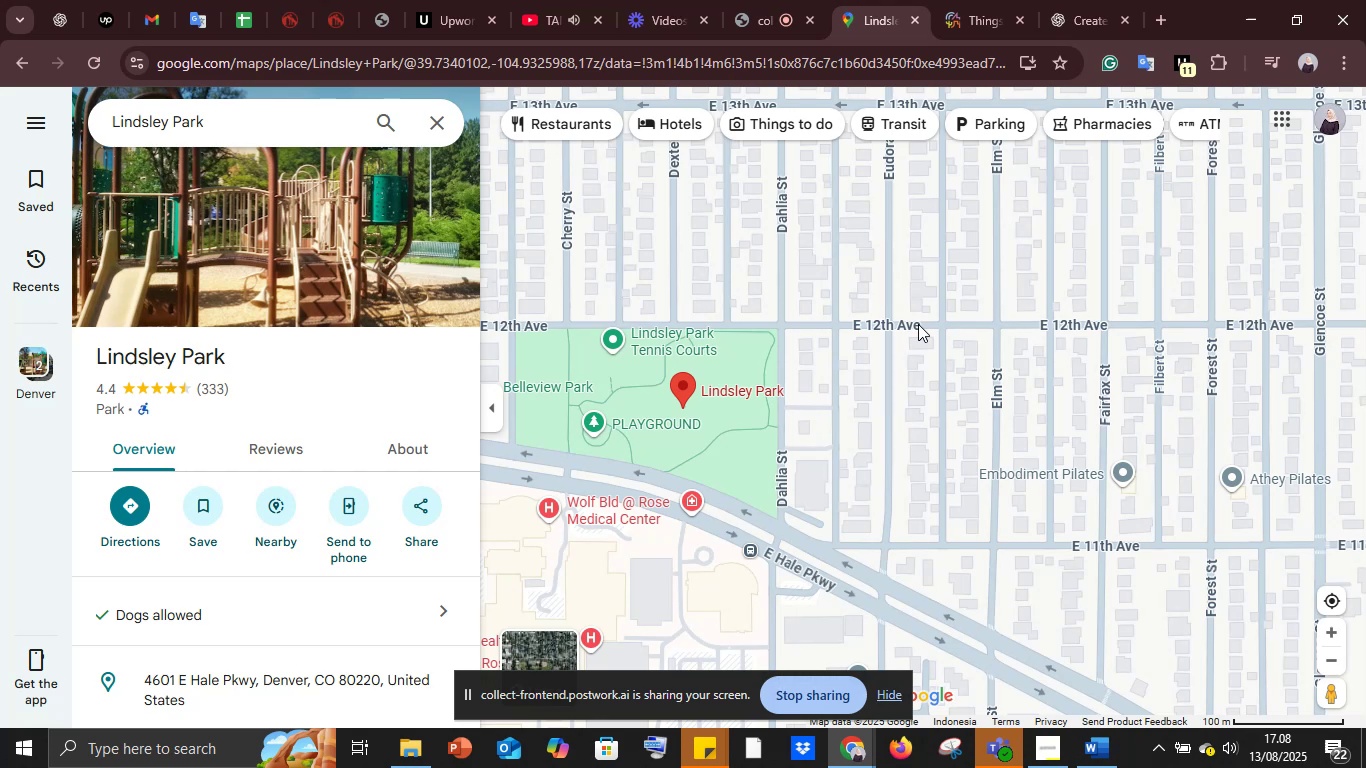 
scroll: coordinate [921, 337], scroll_direction: down, amount: 3.0
 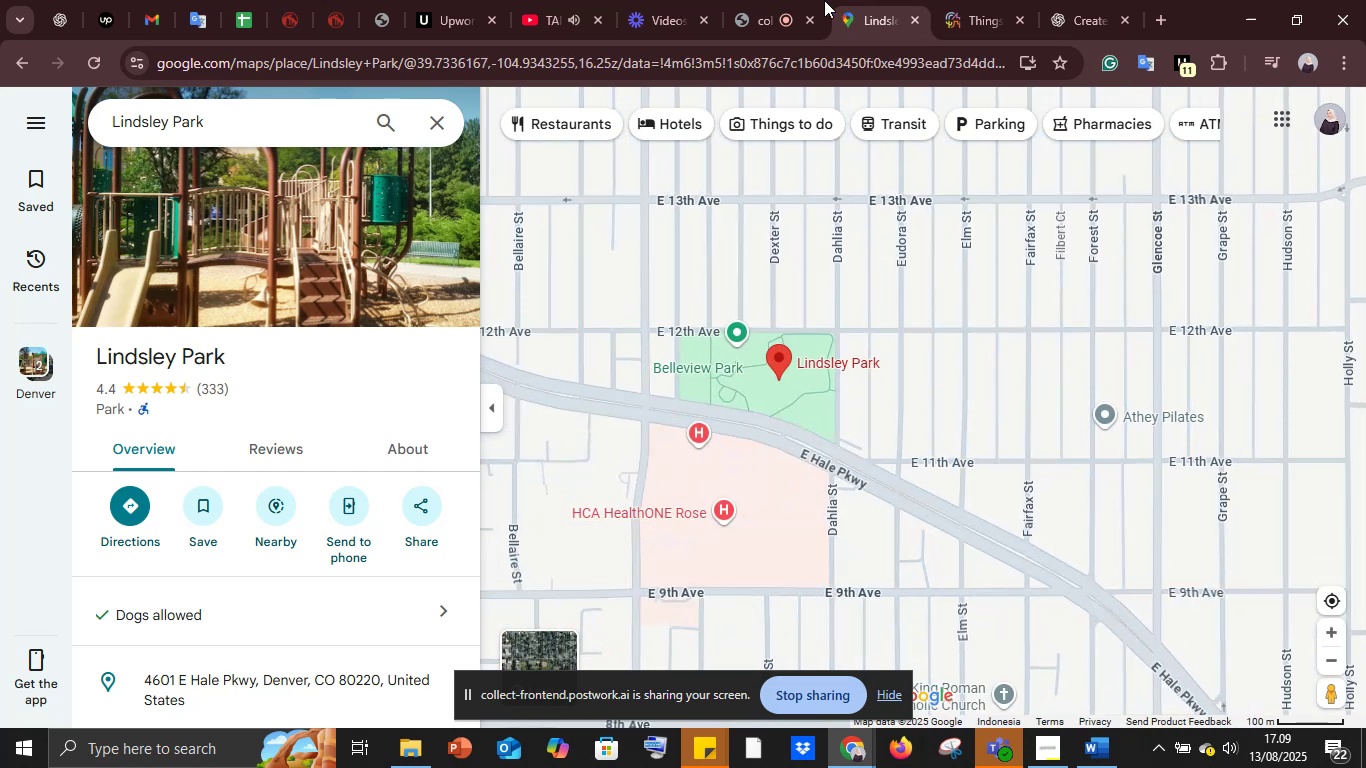 
left_click([745, 0])
 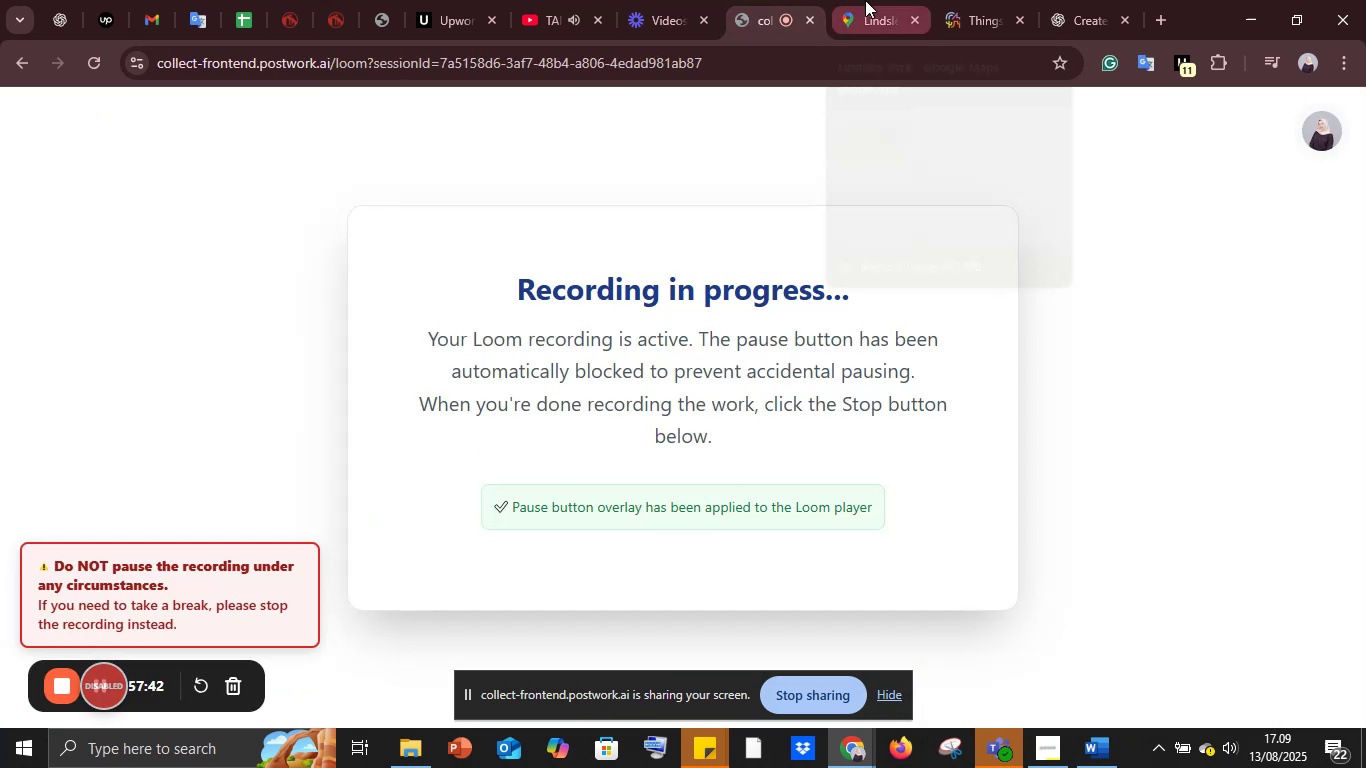 
left_click([866, 0])
 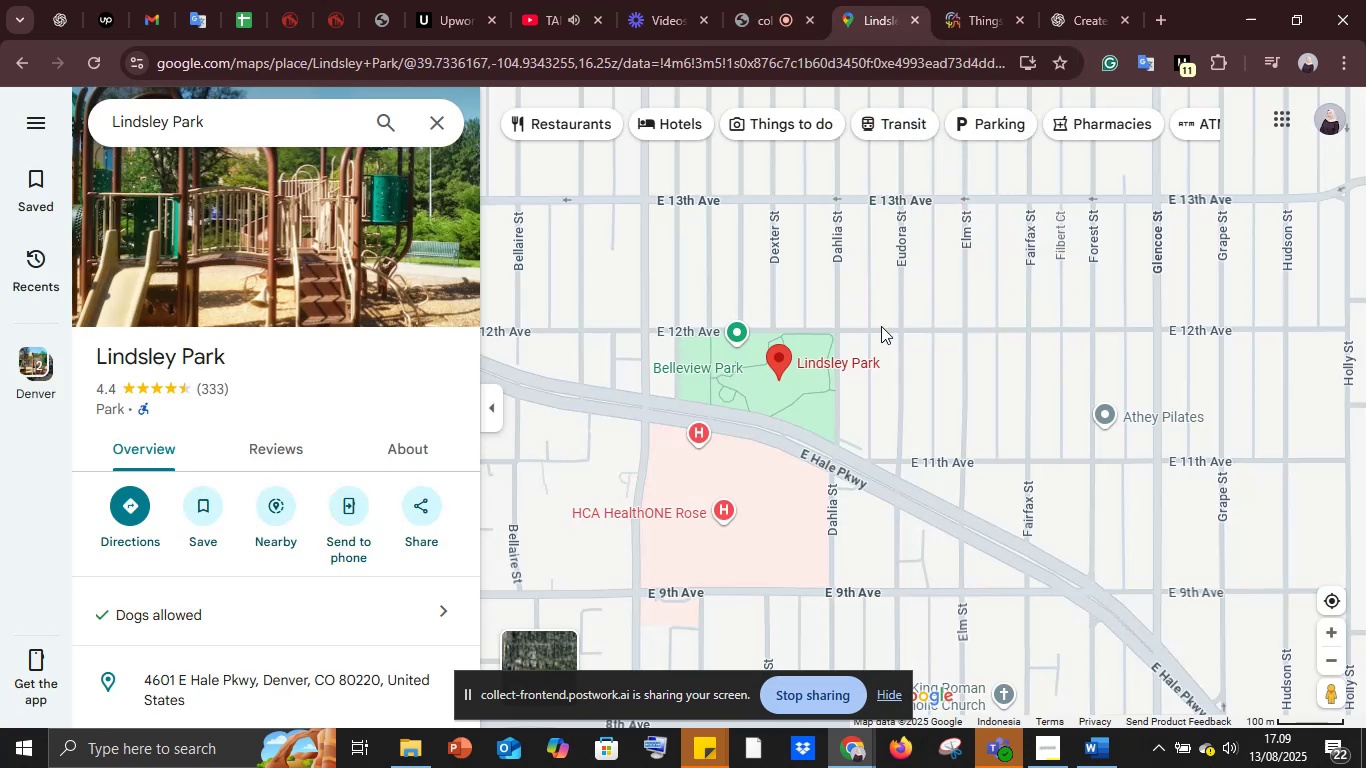 
scroll: coordinate [881, 326], scroll_direction: up, amount: 3.0
 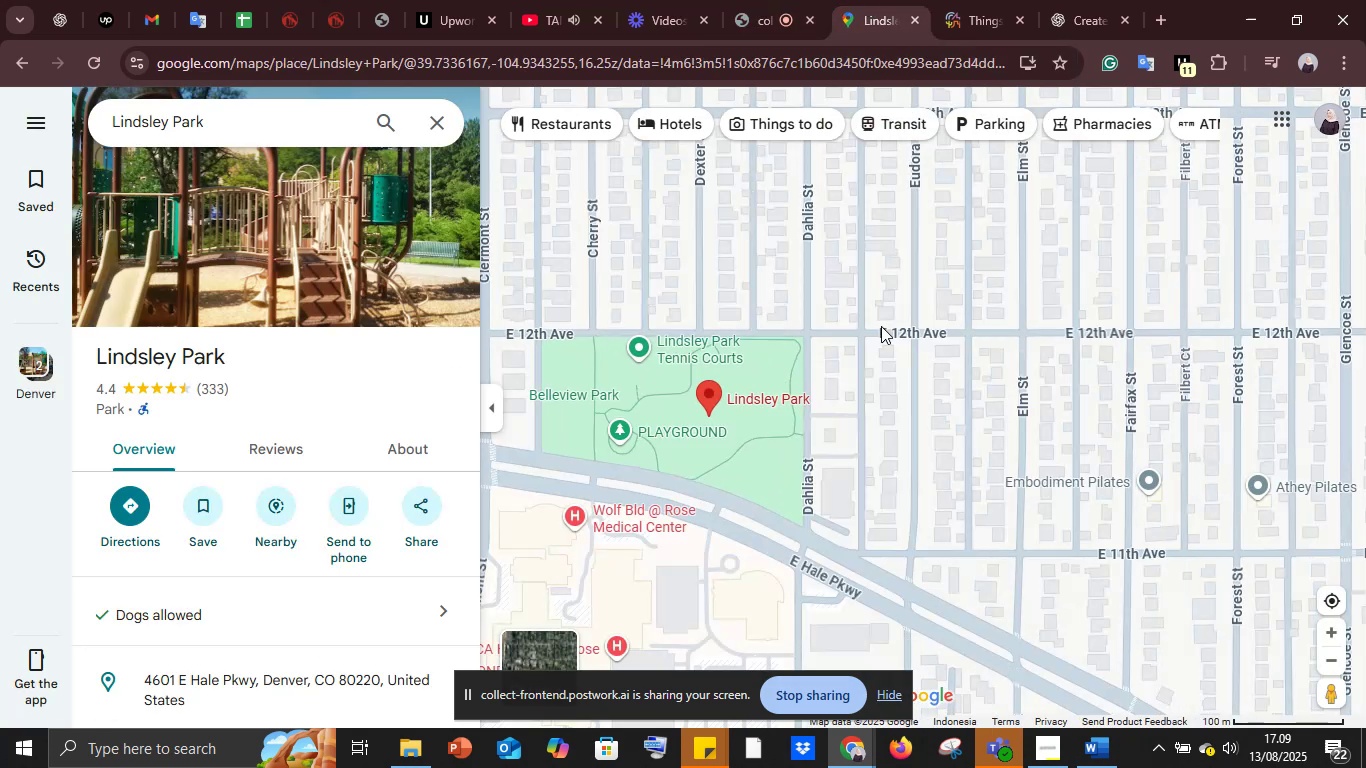 
scroll: coordinate [893, 298], scroll_direction: down, amount: 21.0
 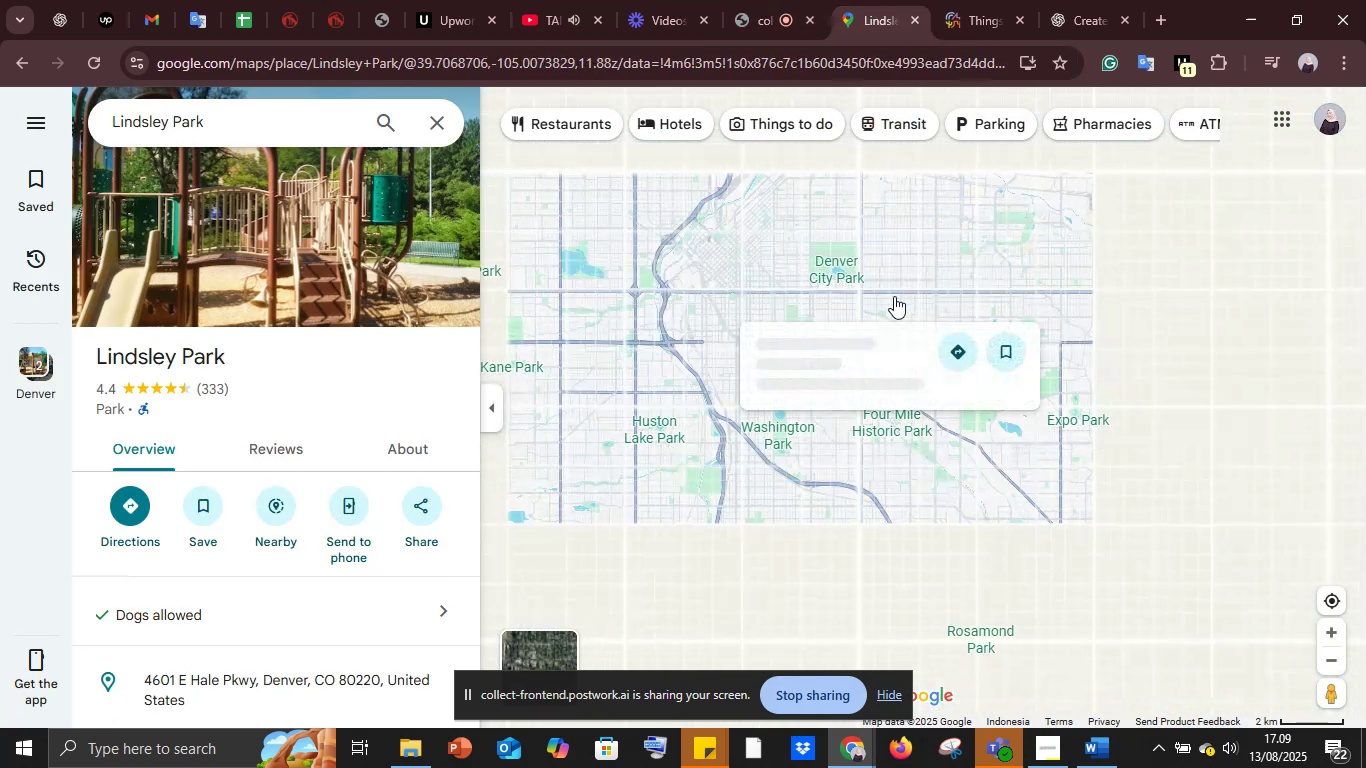 
scroll: coordinate [894, 294], scroll_direction: up, amount: 11.0
 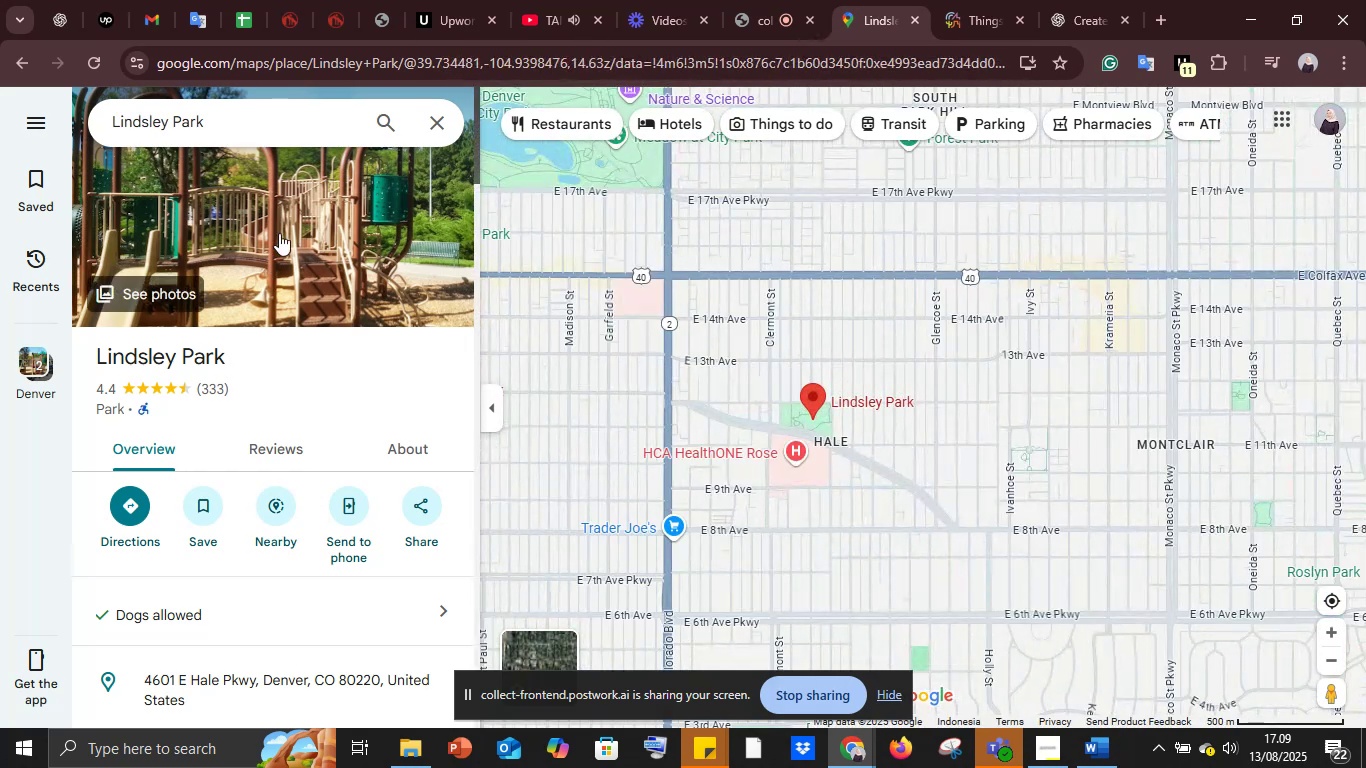 
left_click([281, 222])
 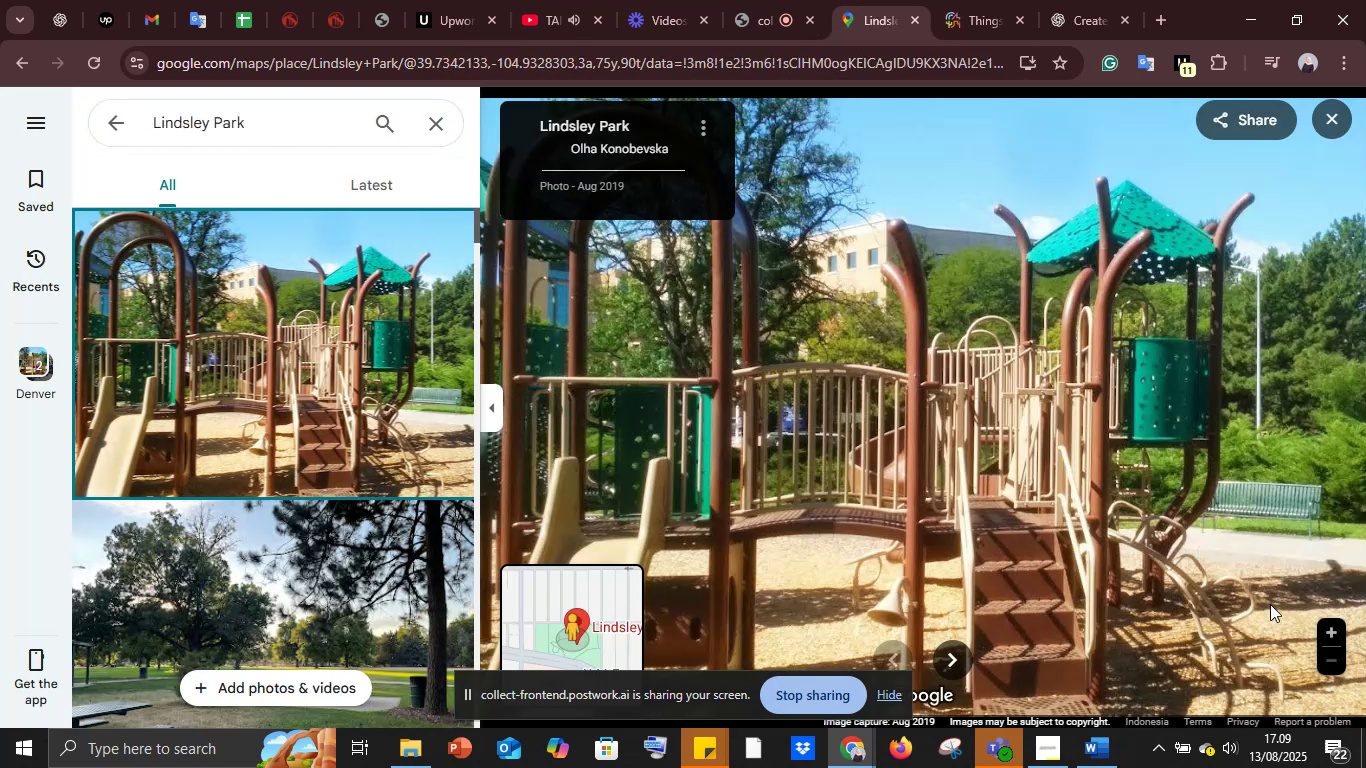 
left_click([260, 550])
 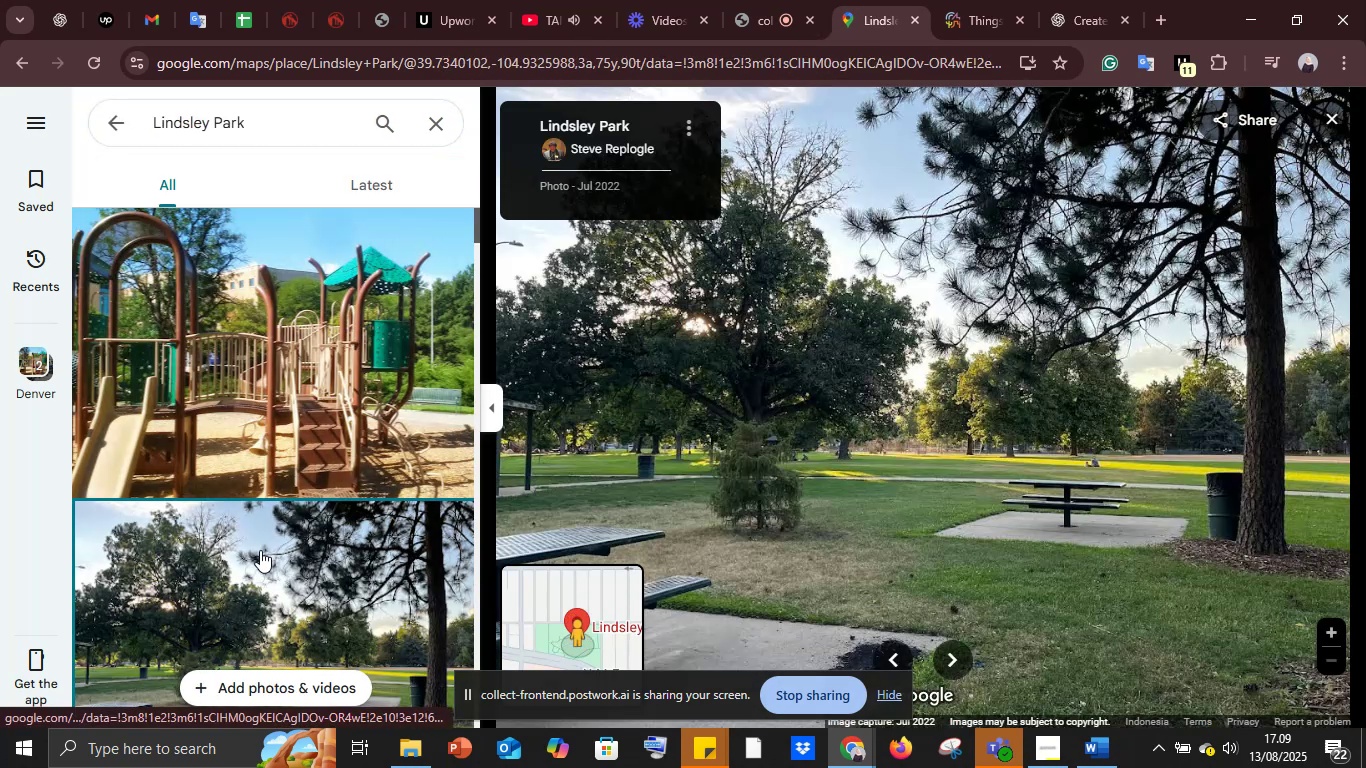 
key(ArrowDown)
 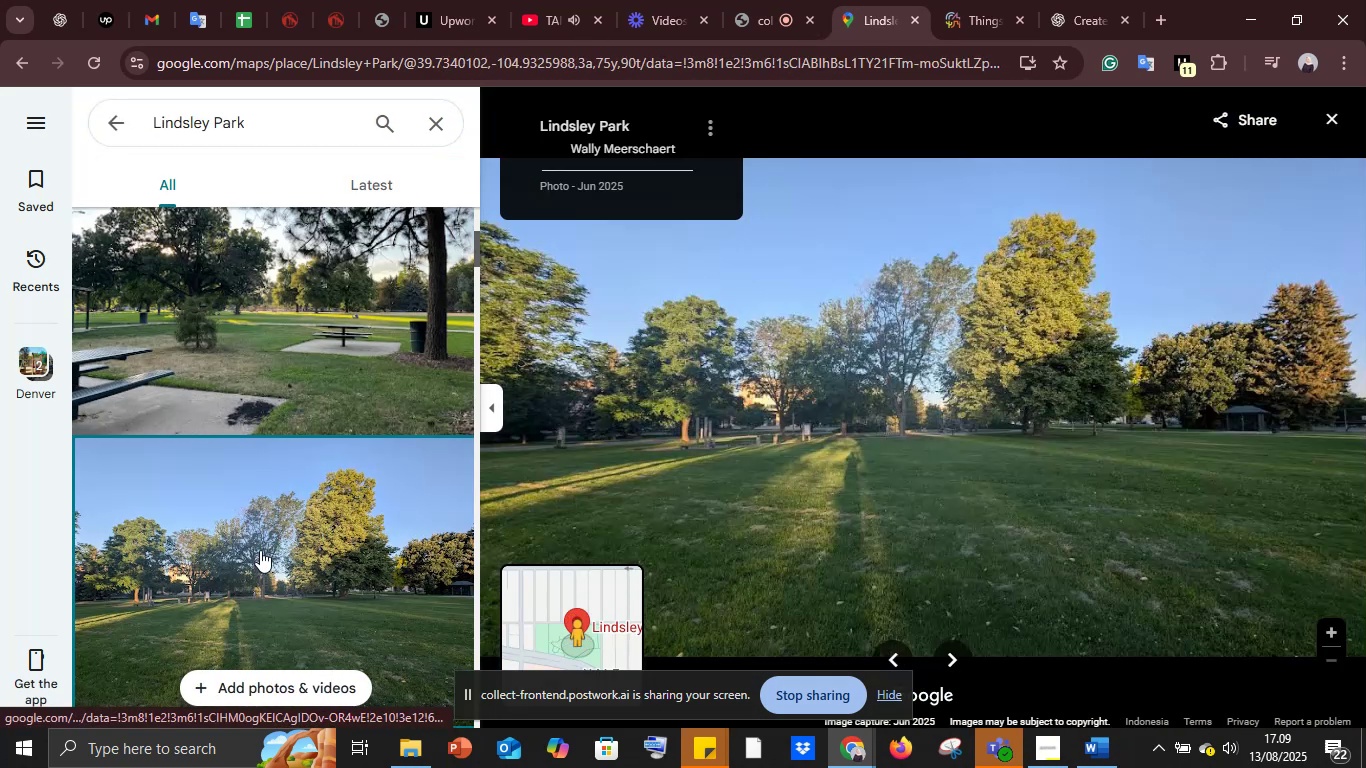 
key(ArrowDown)
 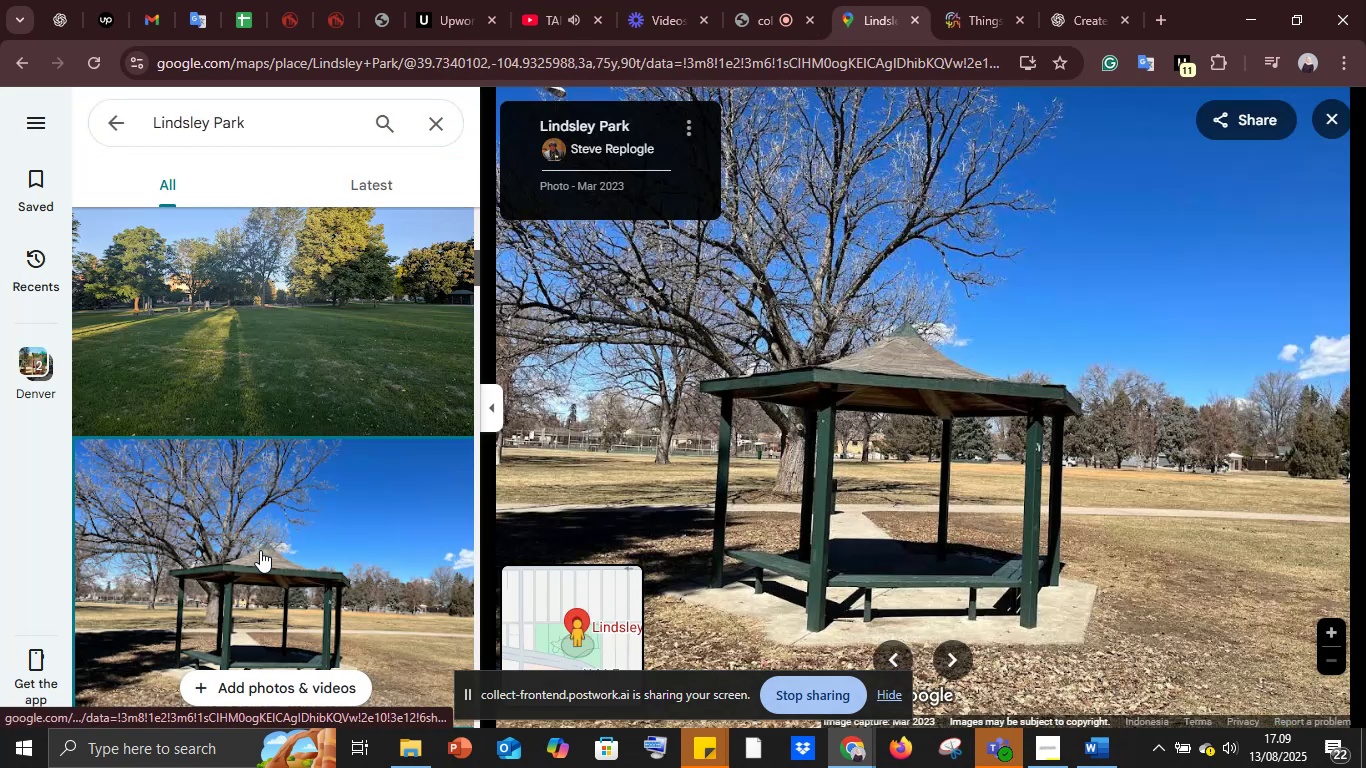 
key(ArrowDown)
 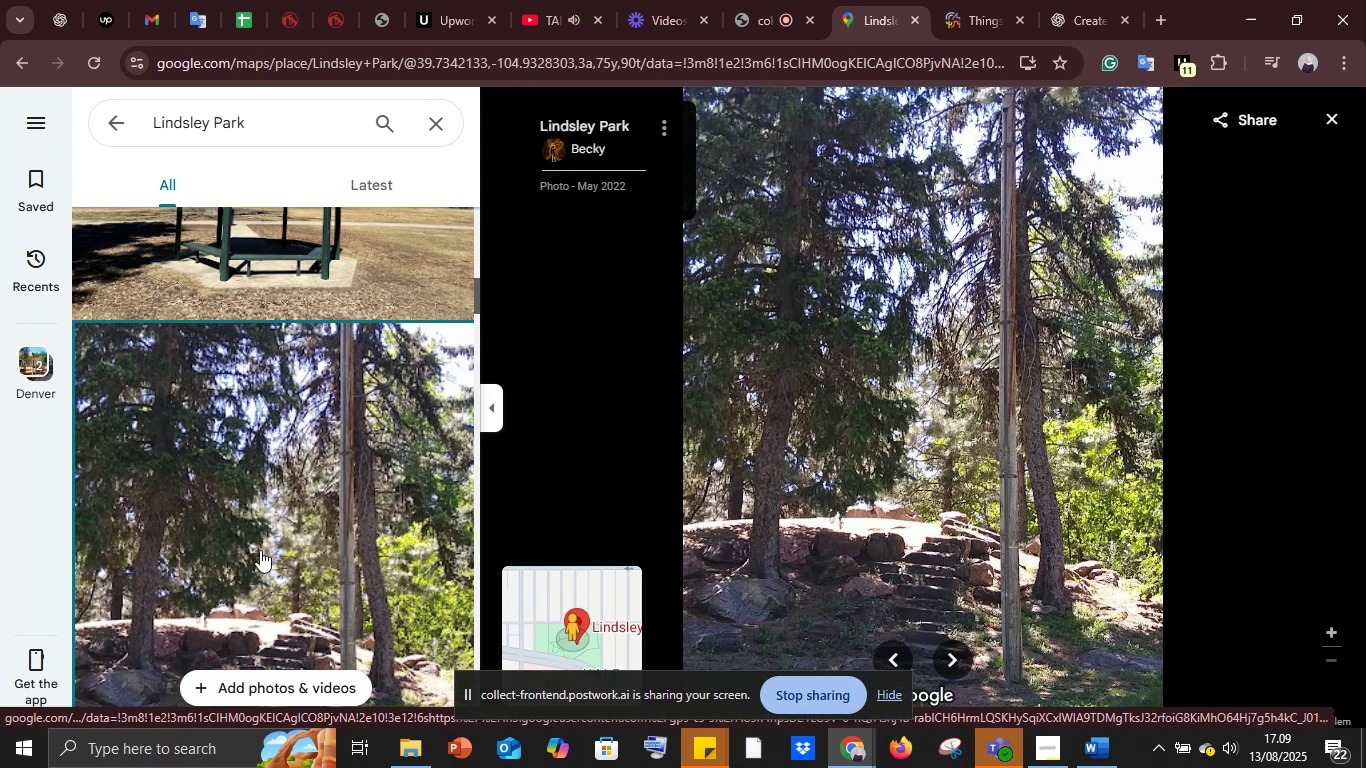 
key(ArrowDown)
 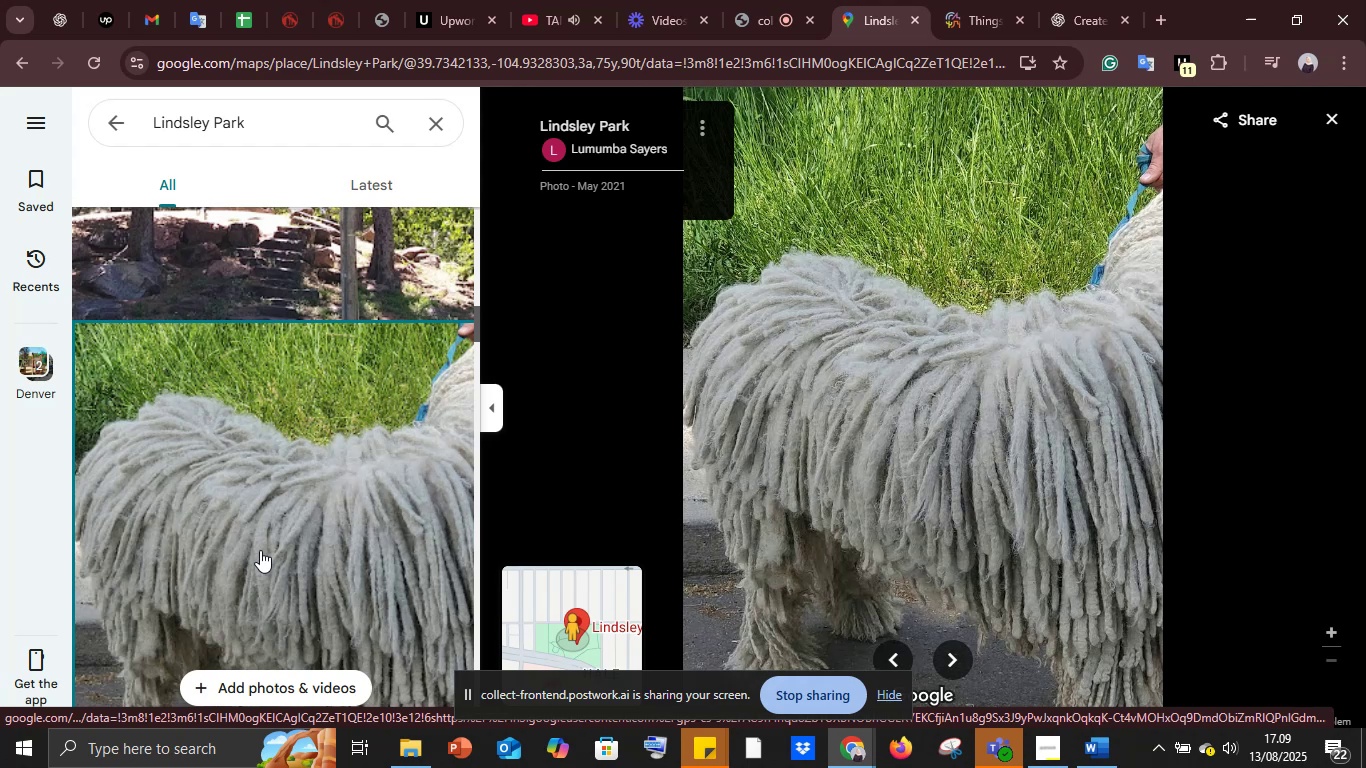 
wait(20.23)
 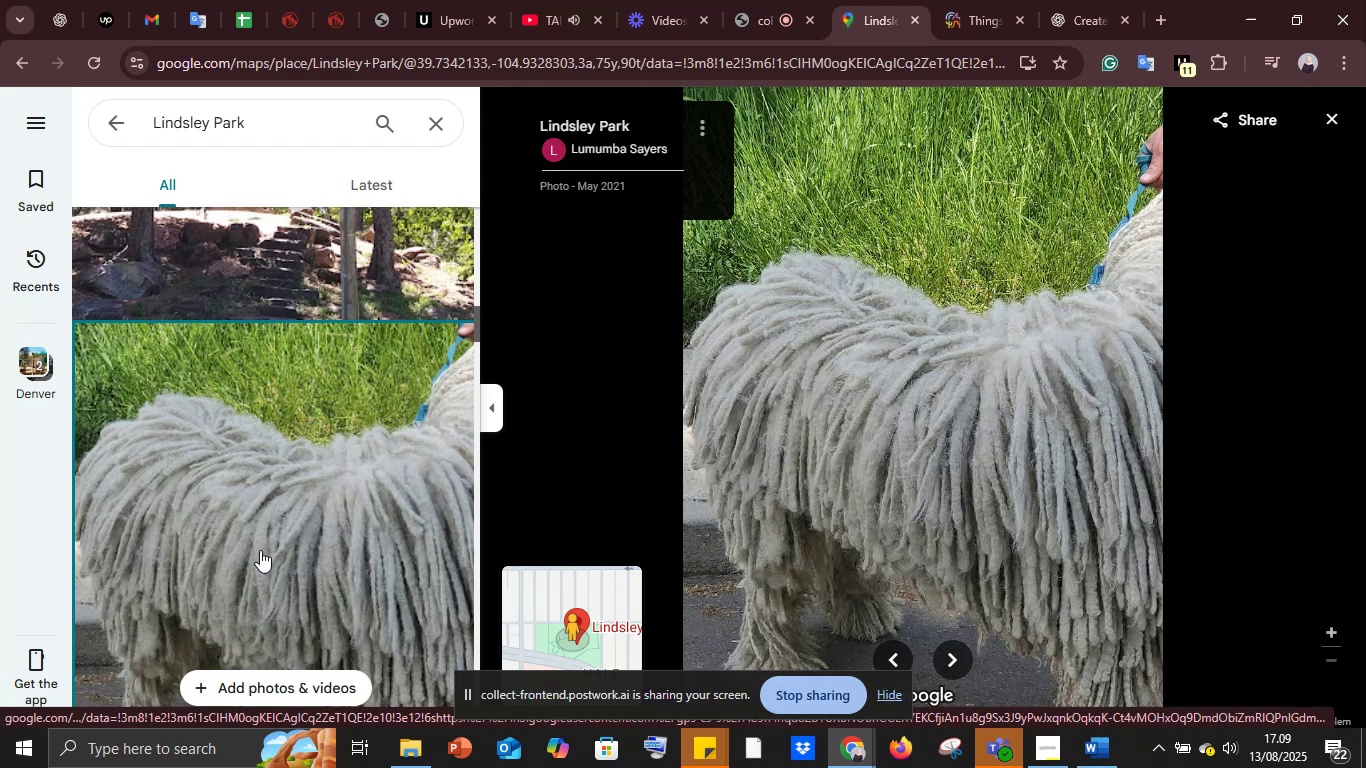 
key(ArrowDown)
 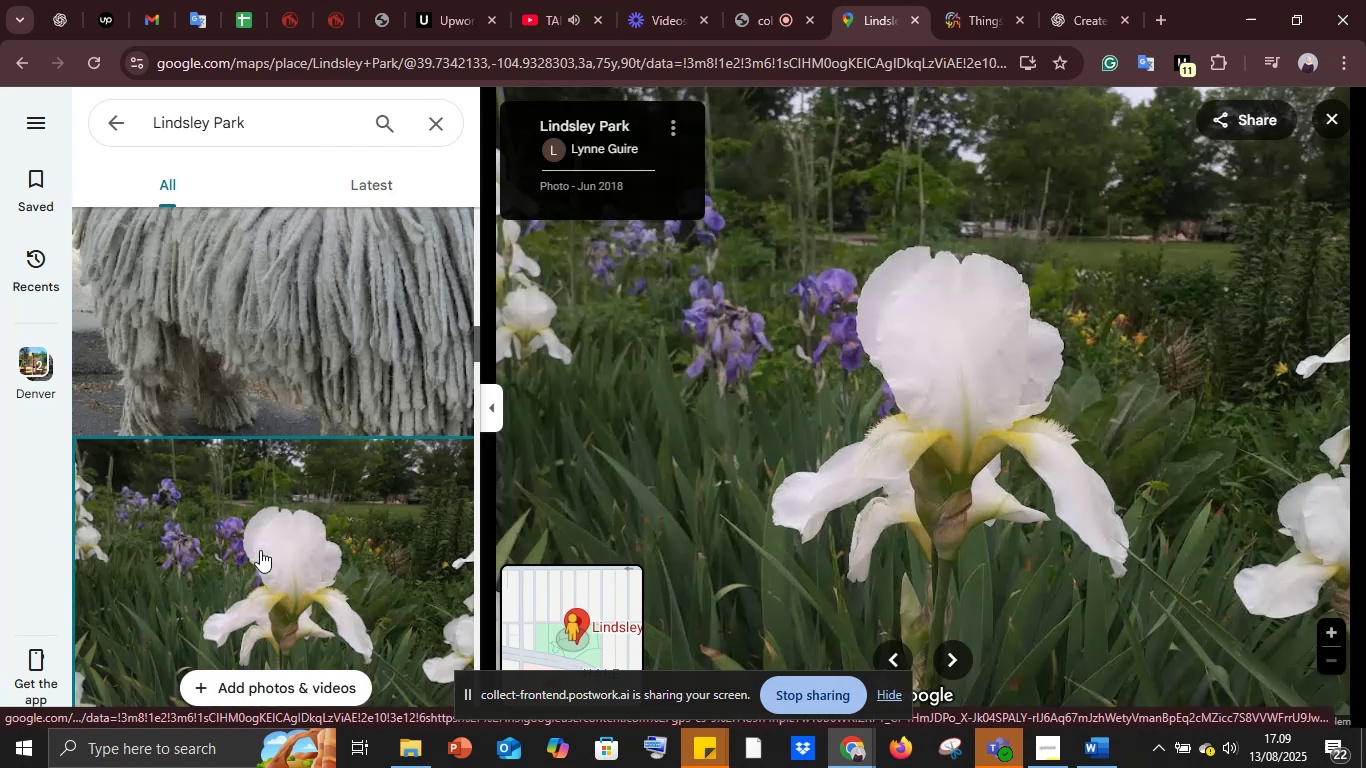 
key(ArrowDown)
 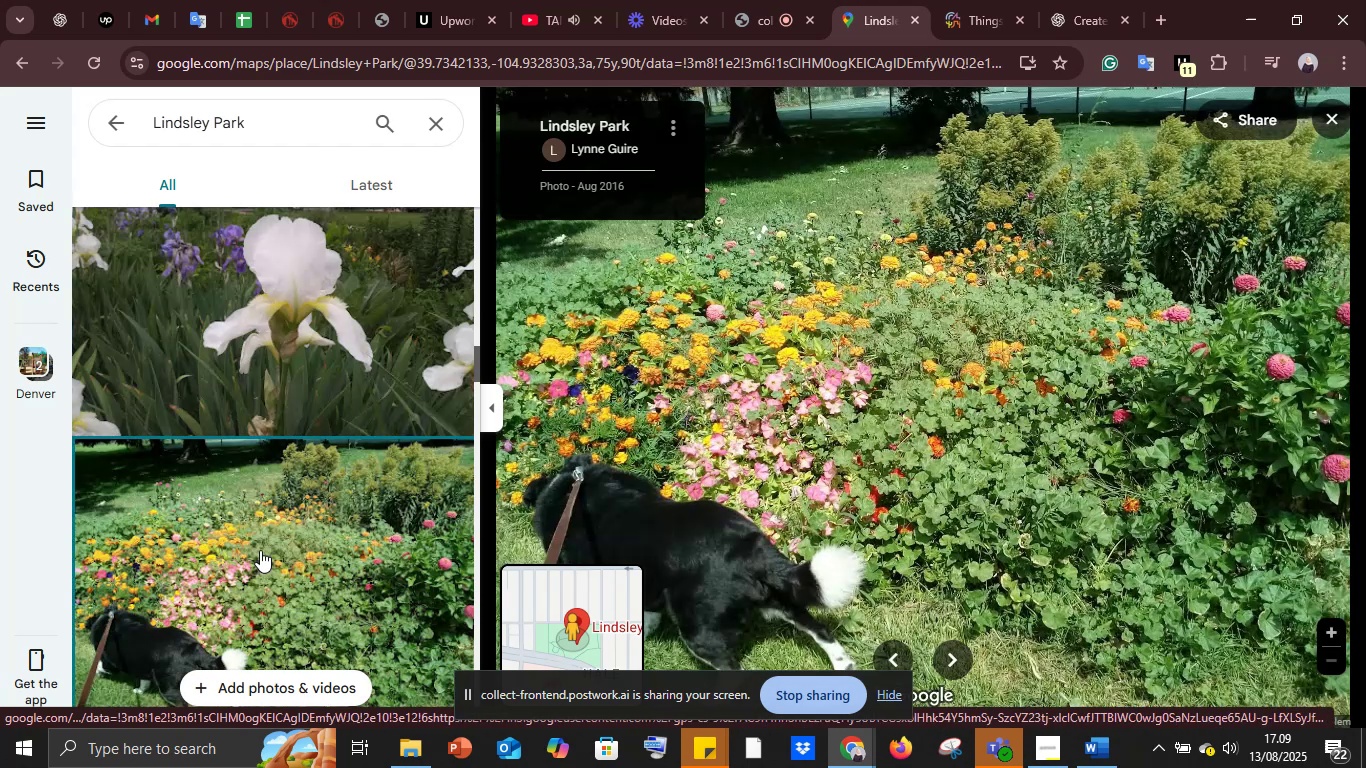 
hold_key(key=ArrowDown, duration=0.31)
 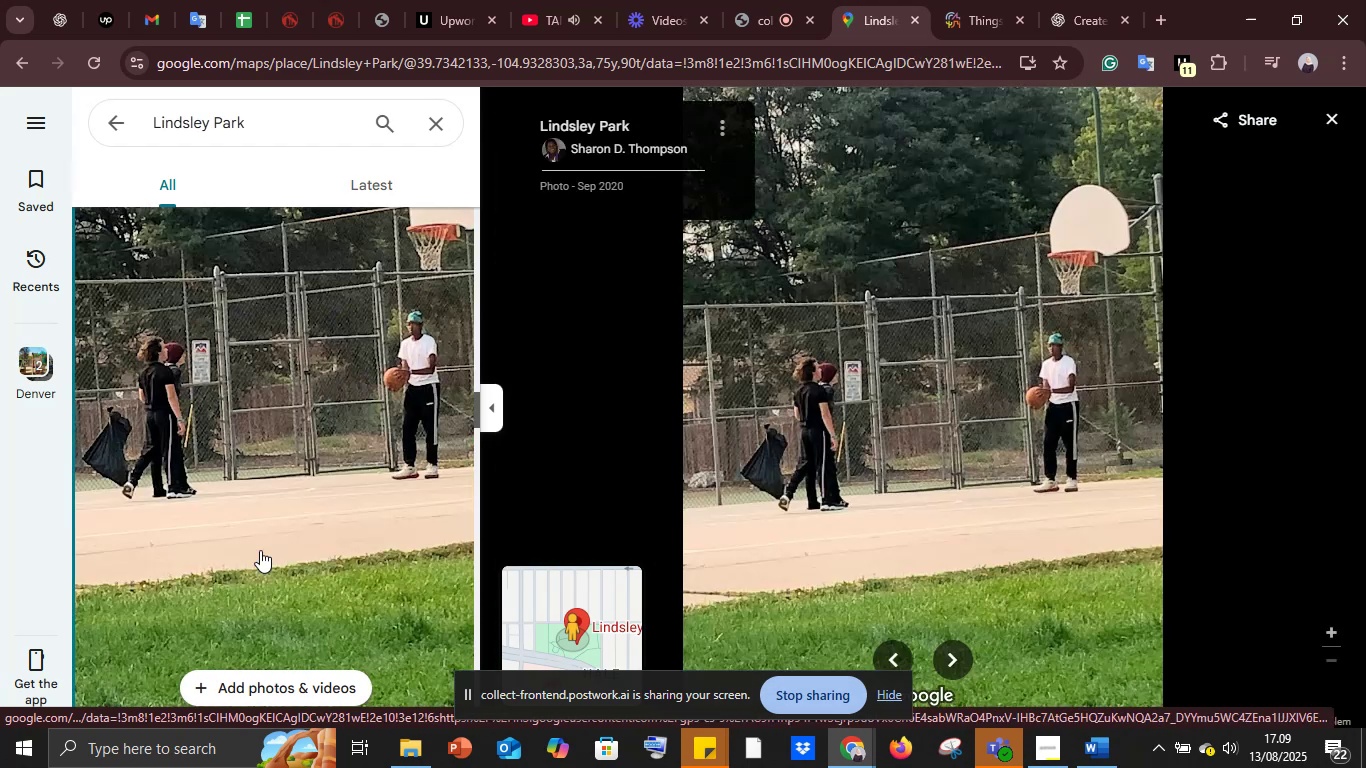 
key(ArrowDown)
 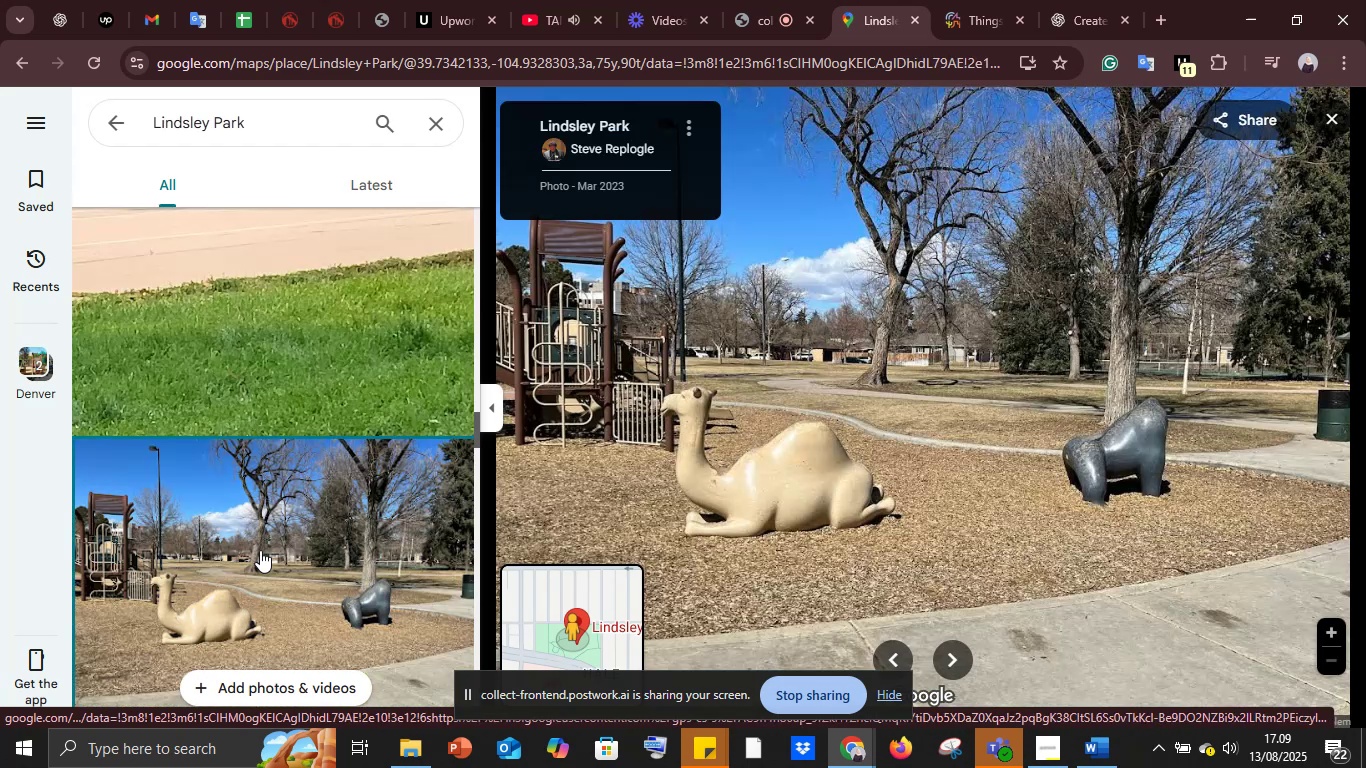 
key(ArrowDown)
 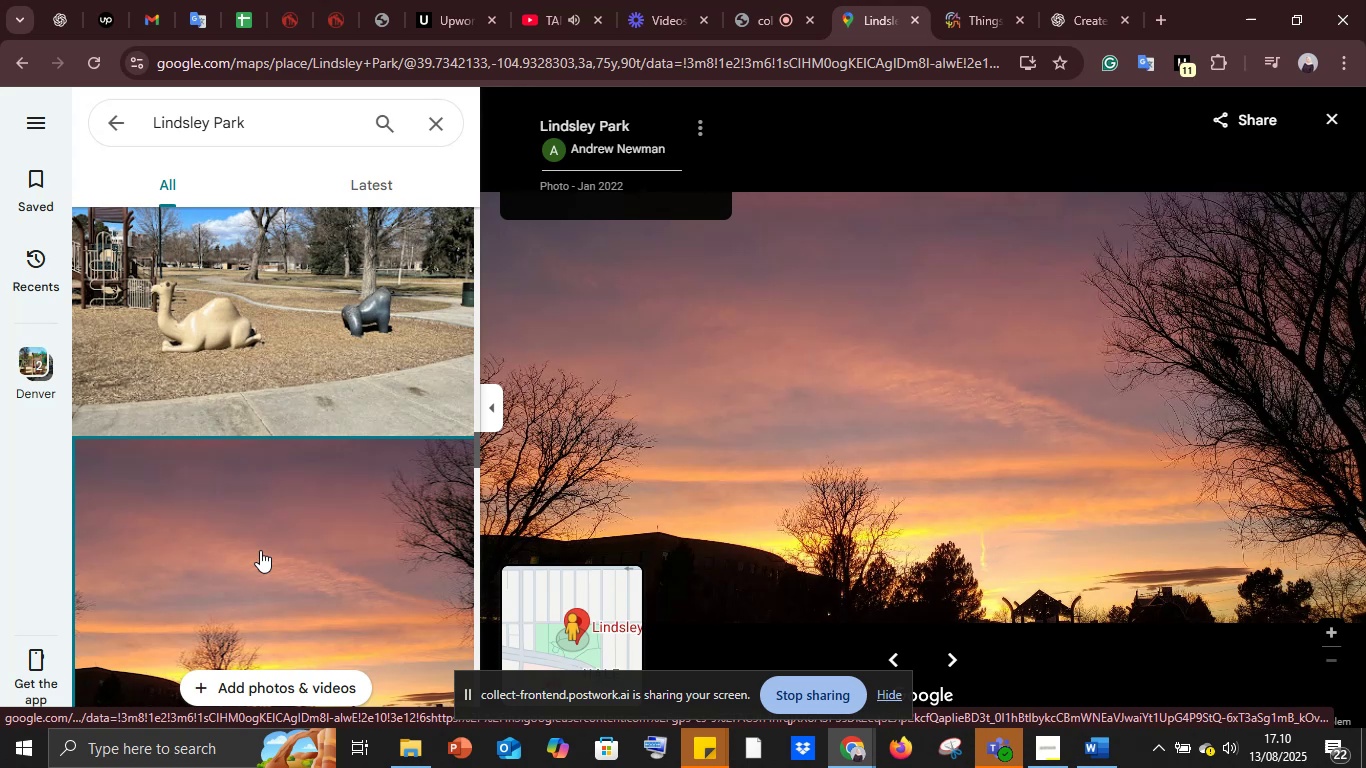 
wait(35.06)
 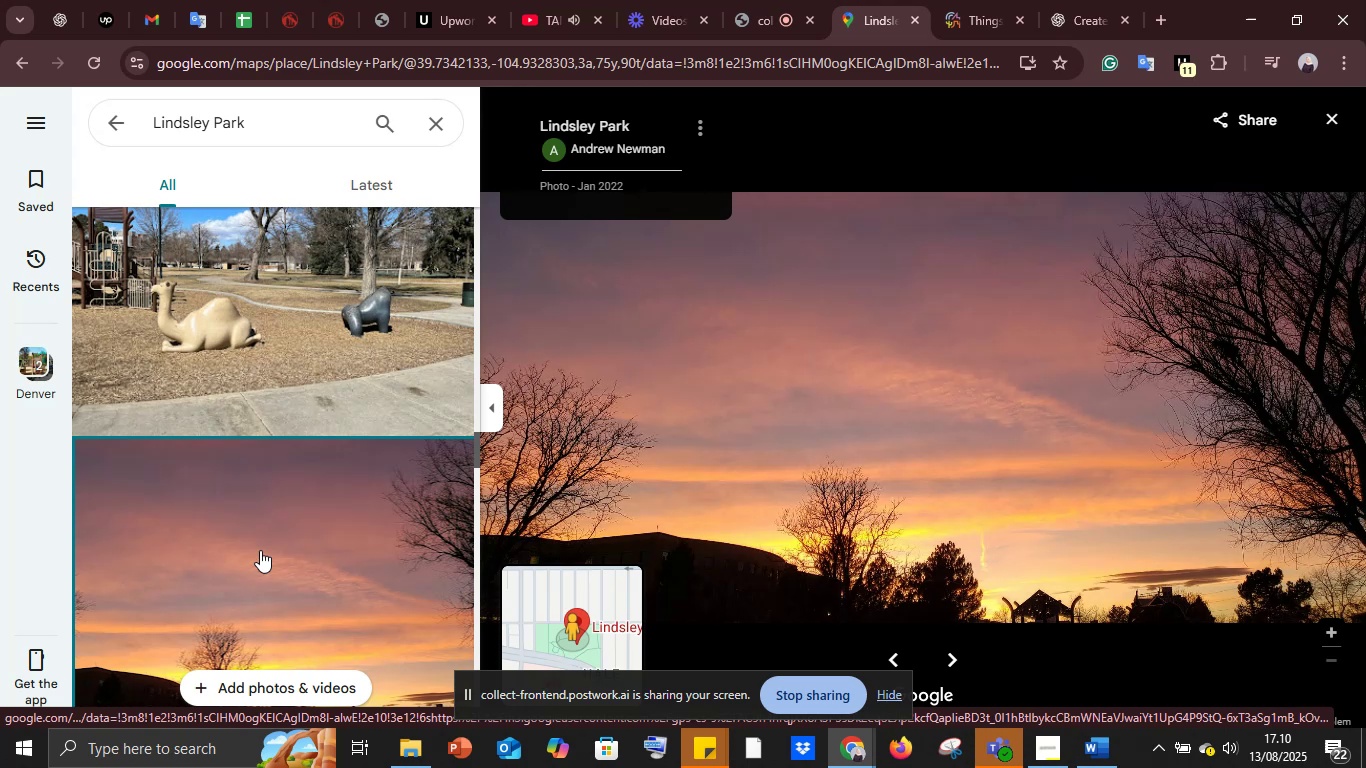 
key(ArrowDown)
 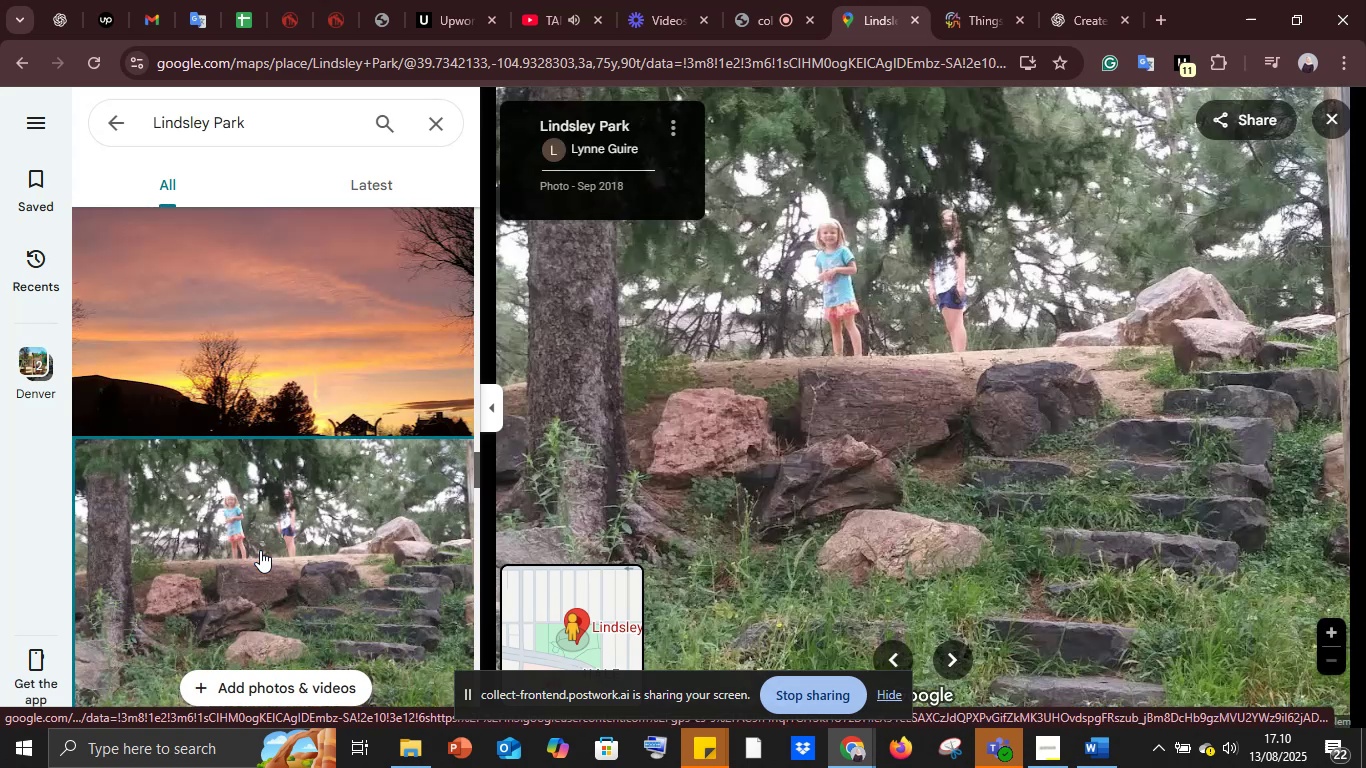 
key(ArrowDown)
 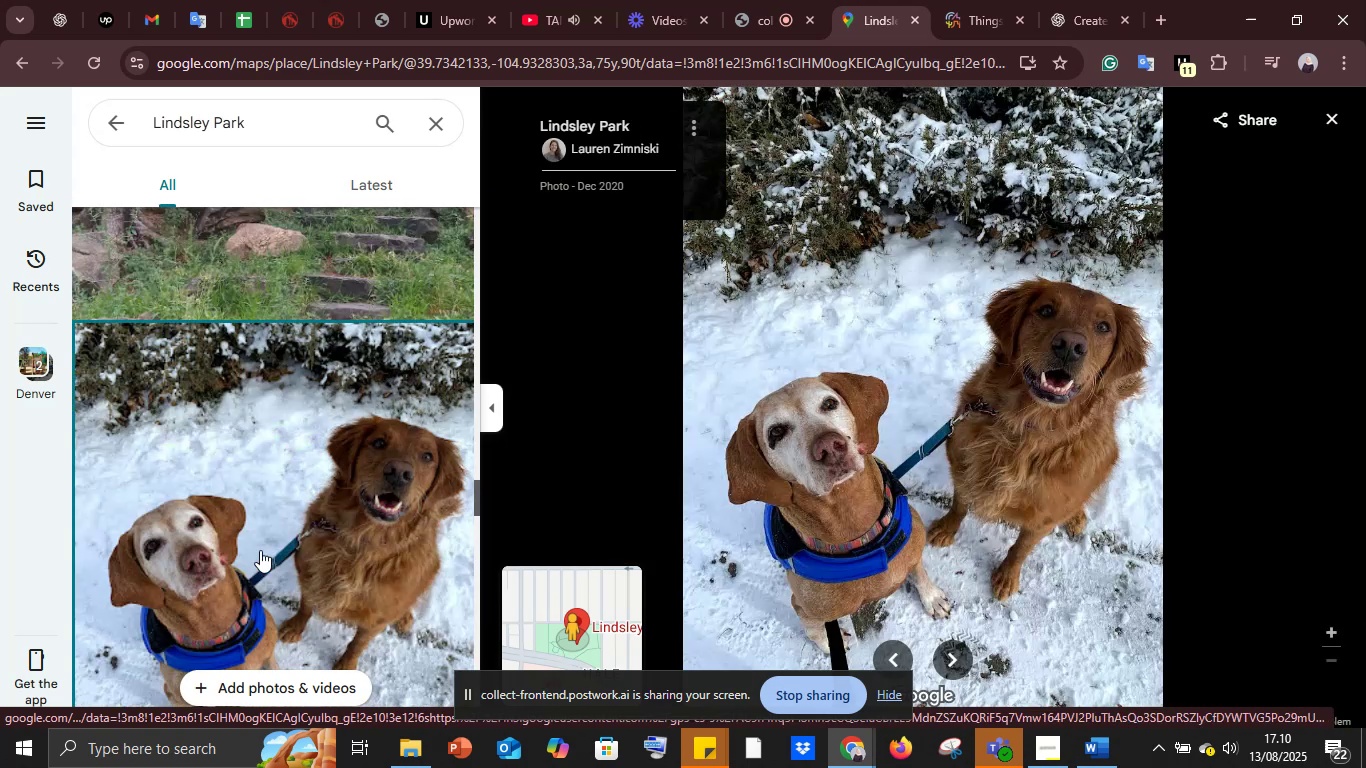 
key(ArrowDown)
 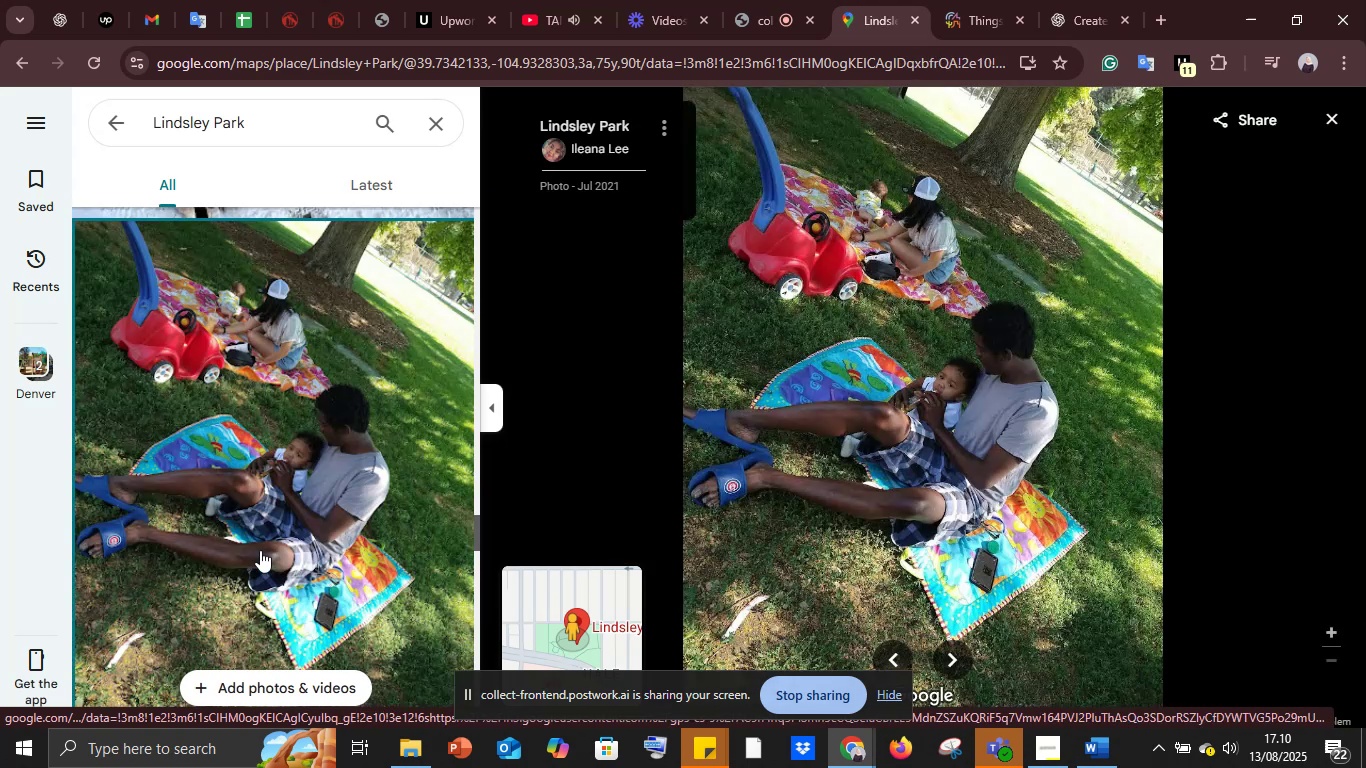 
key(ArrowDown)
 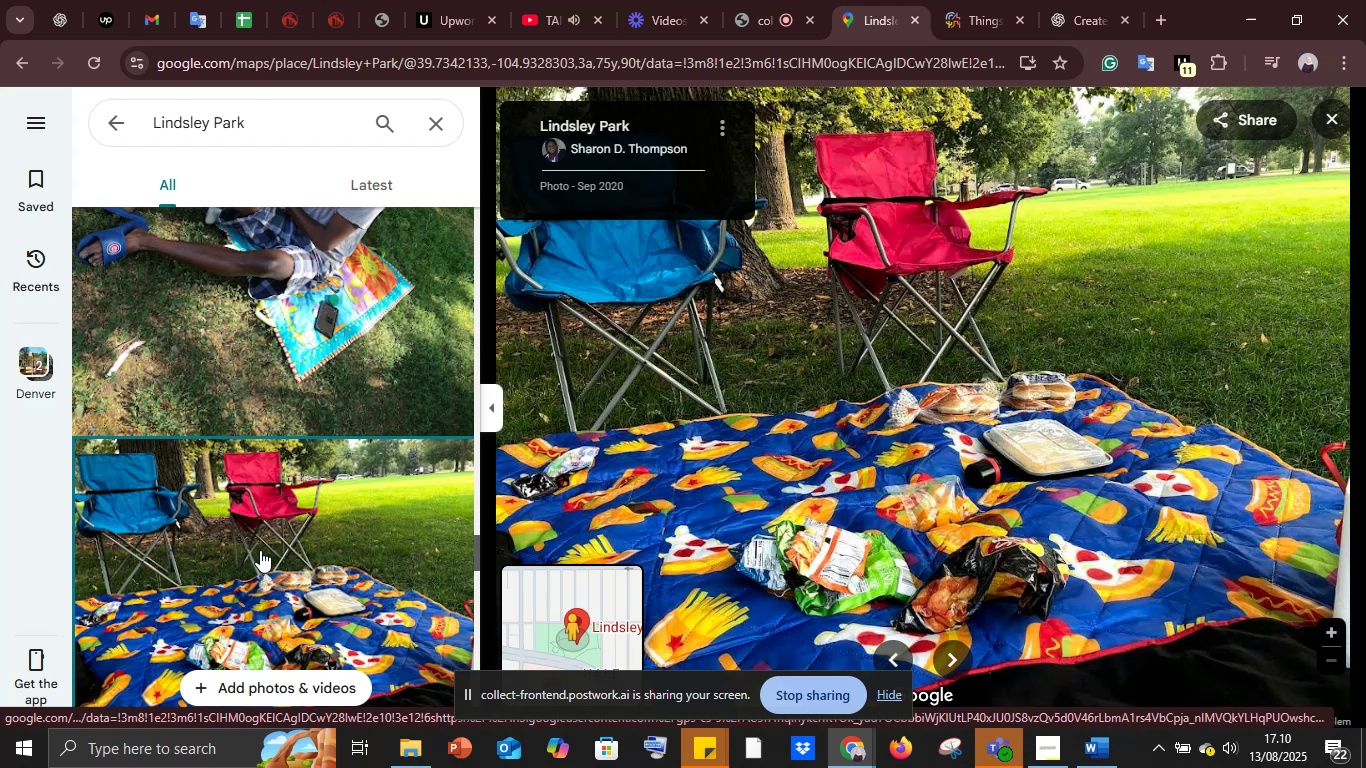 
wait(13.56)
 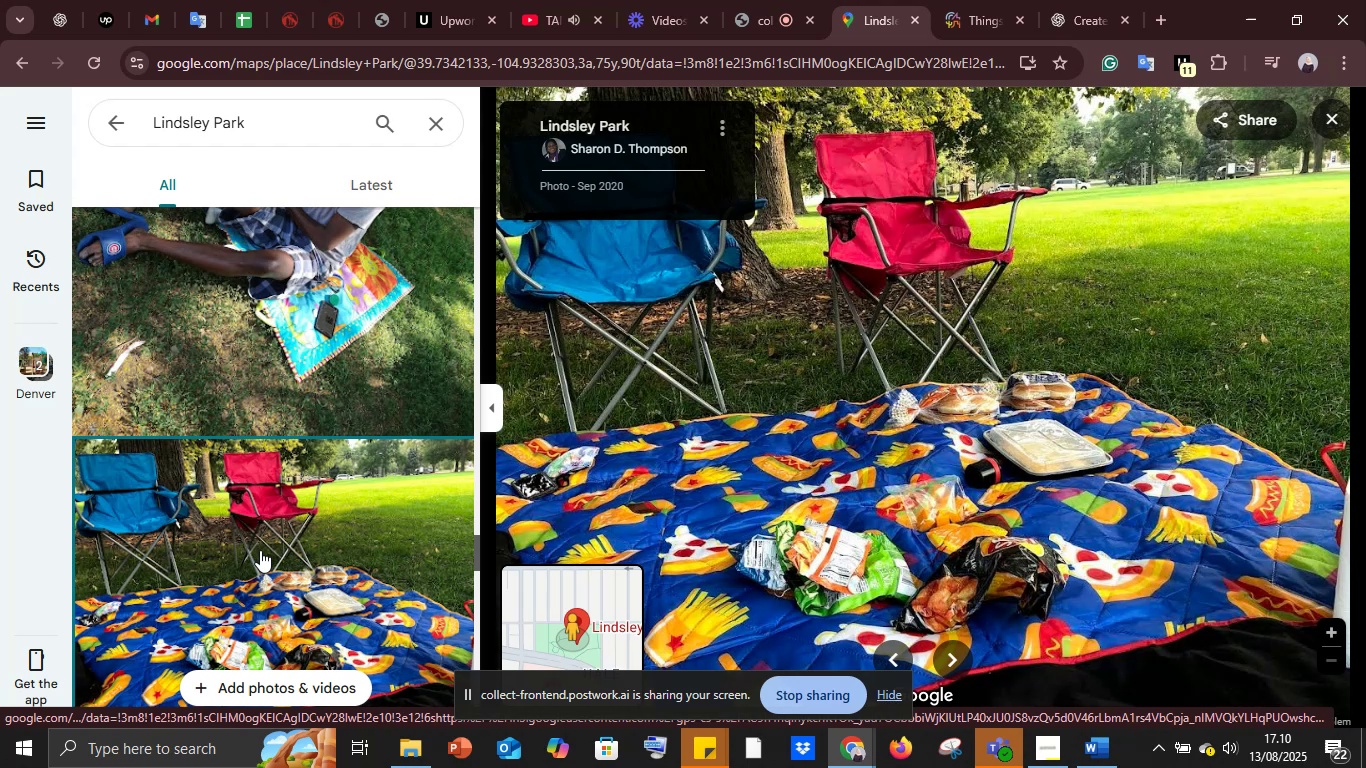 
key(ArrowDown)
 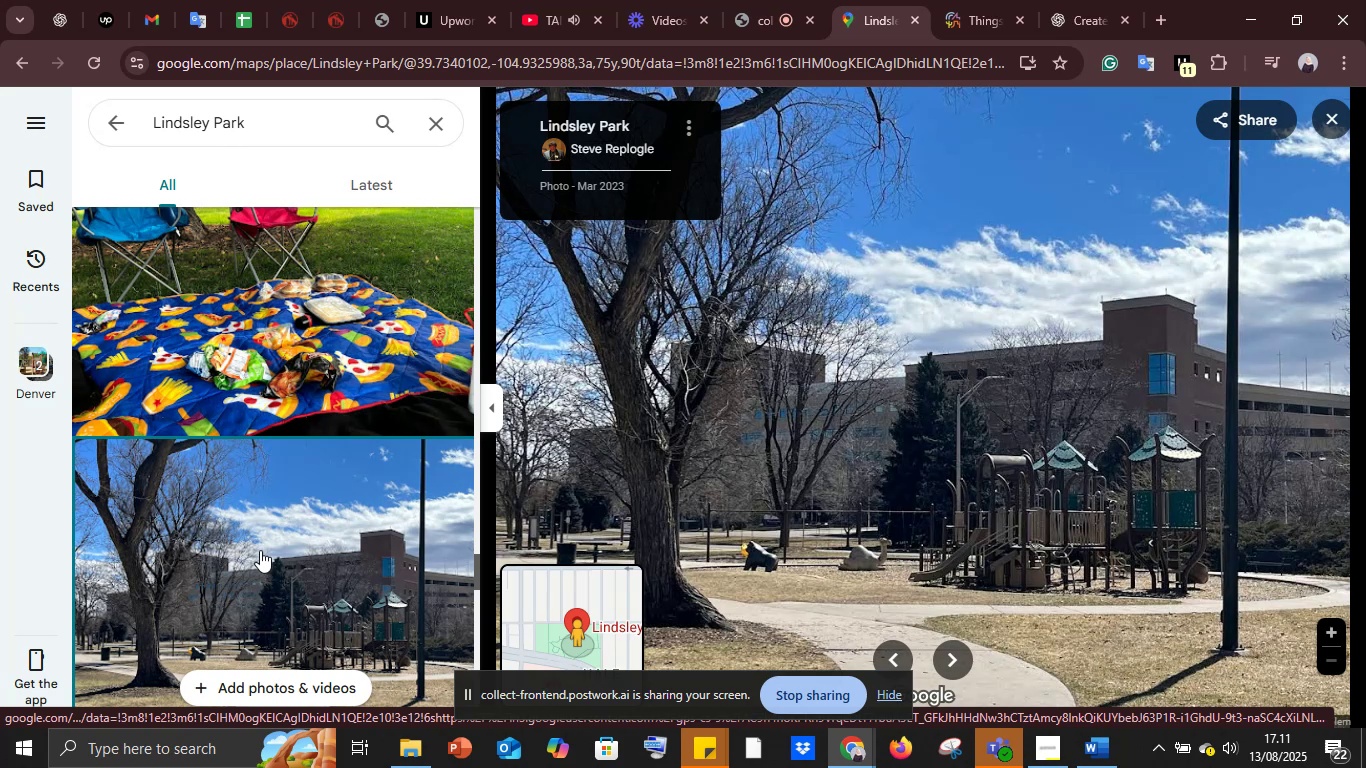 
wait(27.32)
 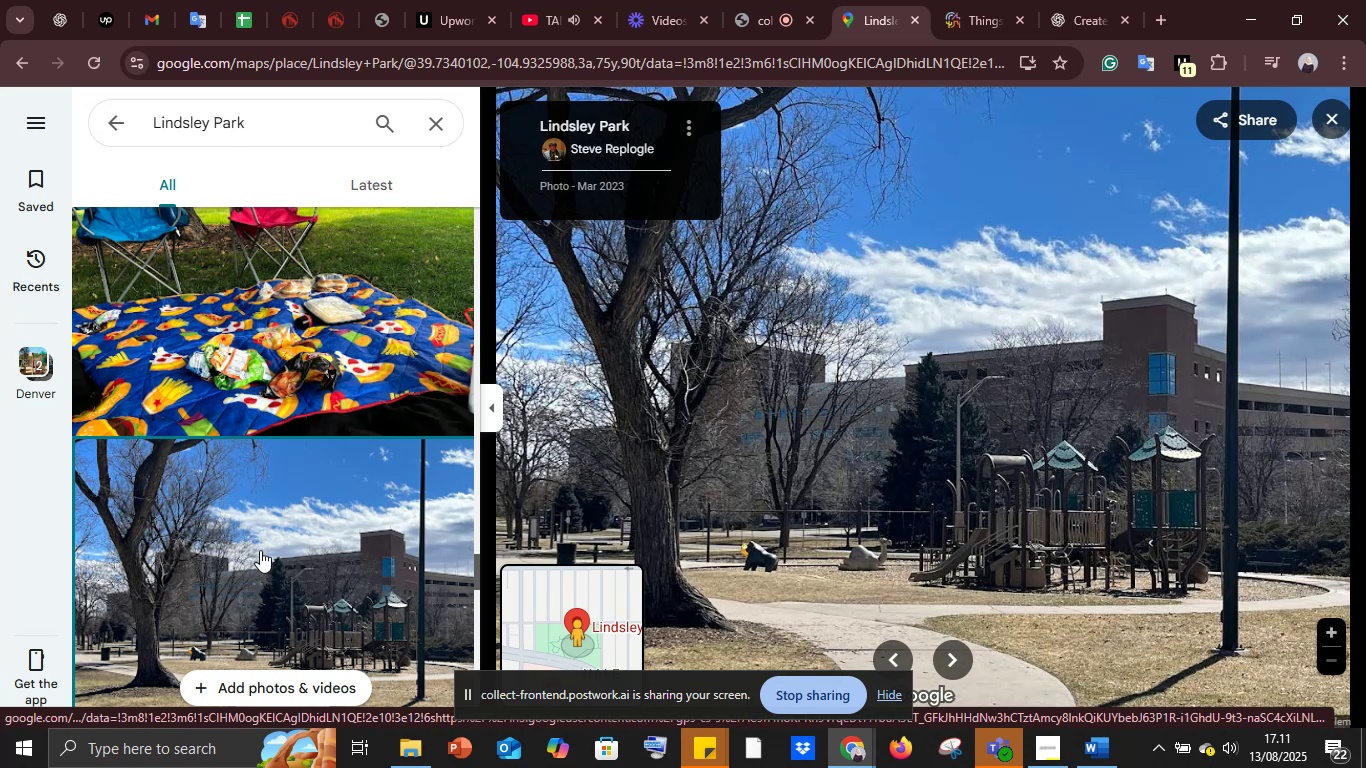 
key(ArrowDown)
 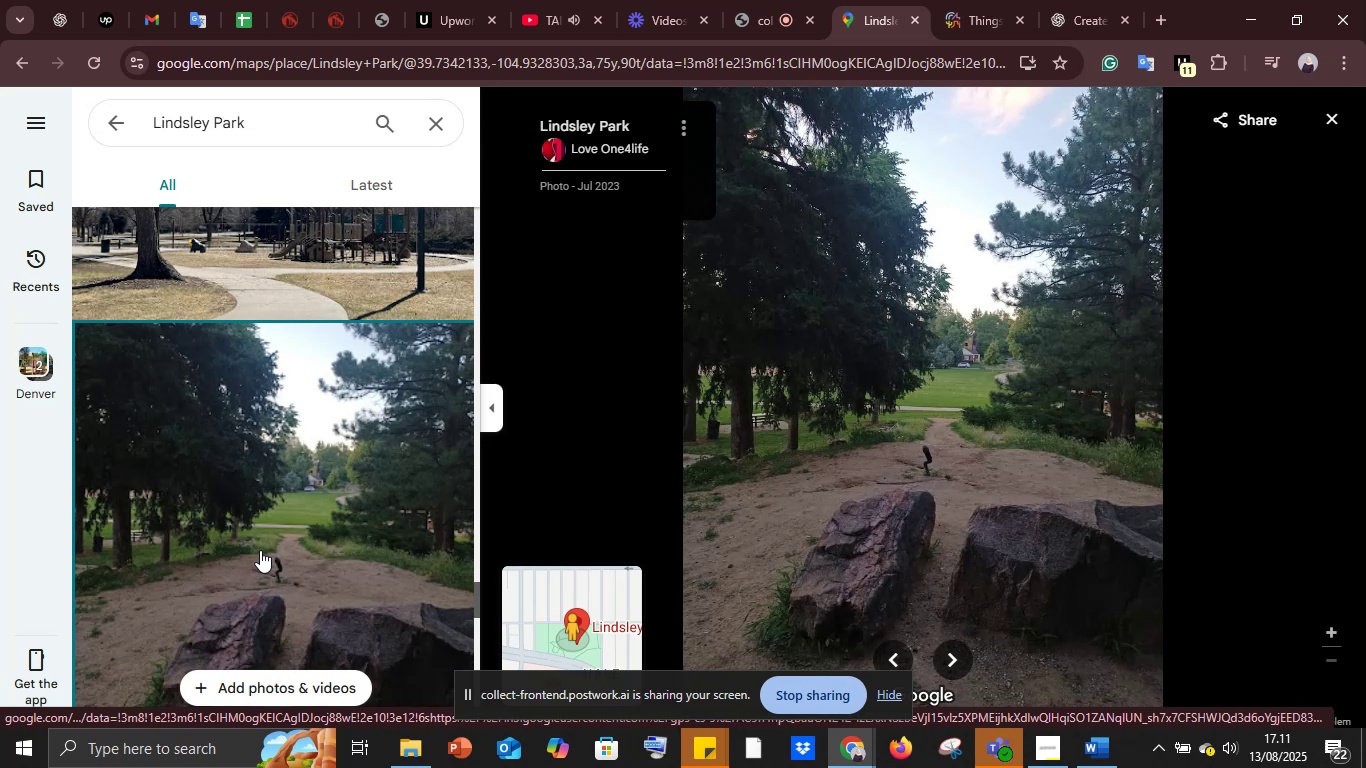 
wait(10.12)
 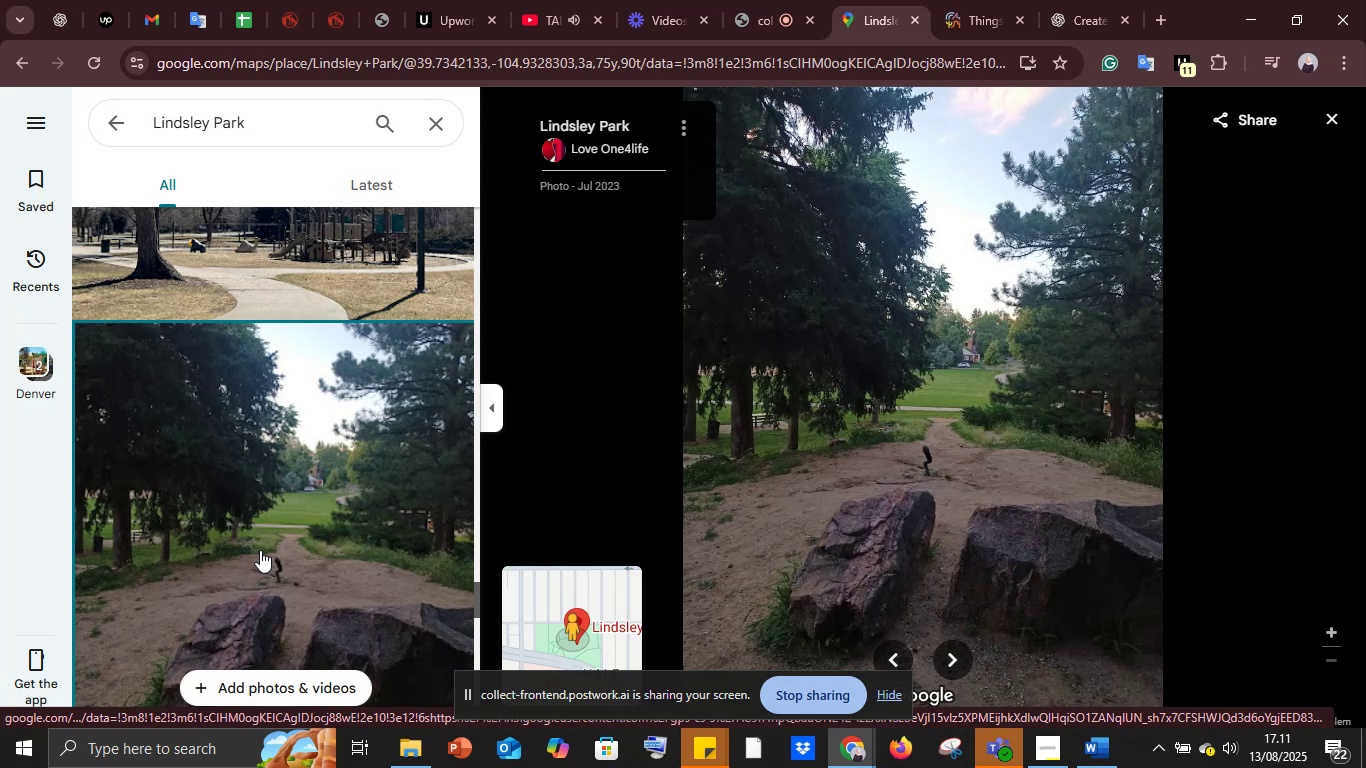 
key(ArrowDown)
 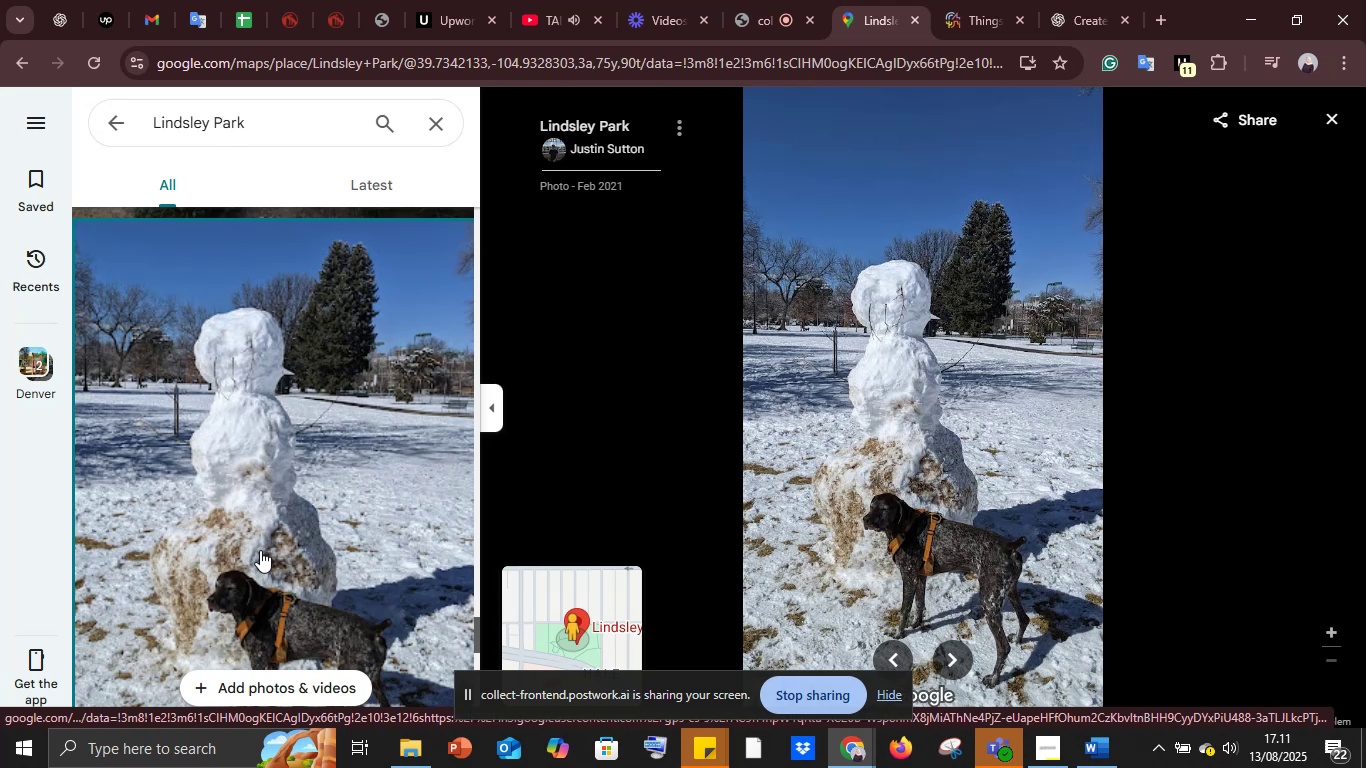 
key(ArrowDown)
 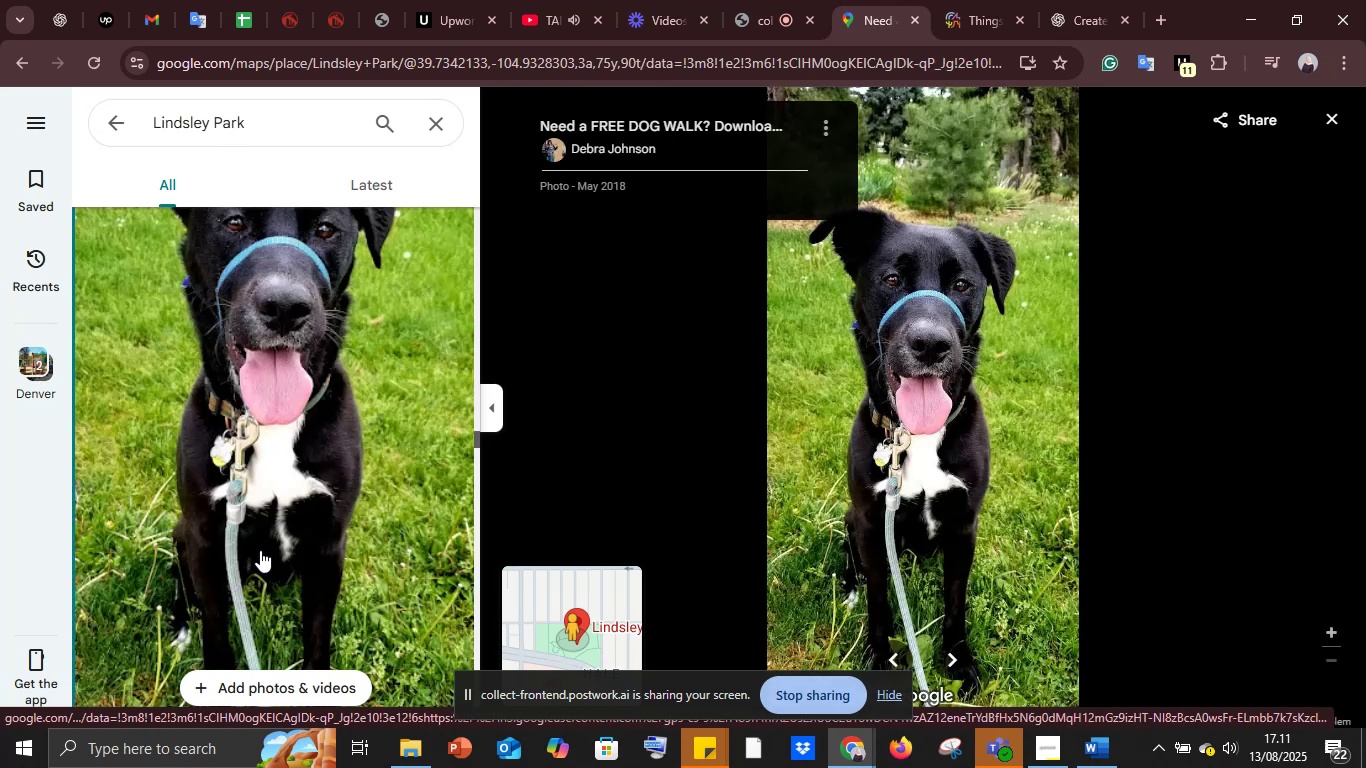 
wait(13.38)
 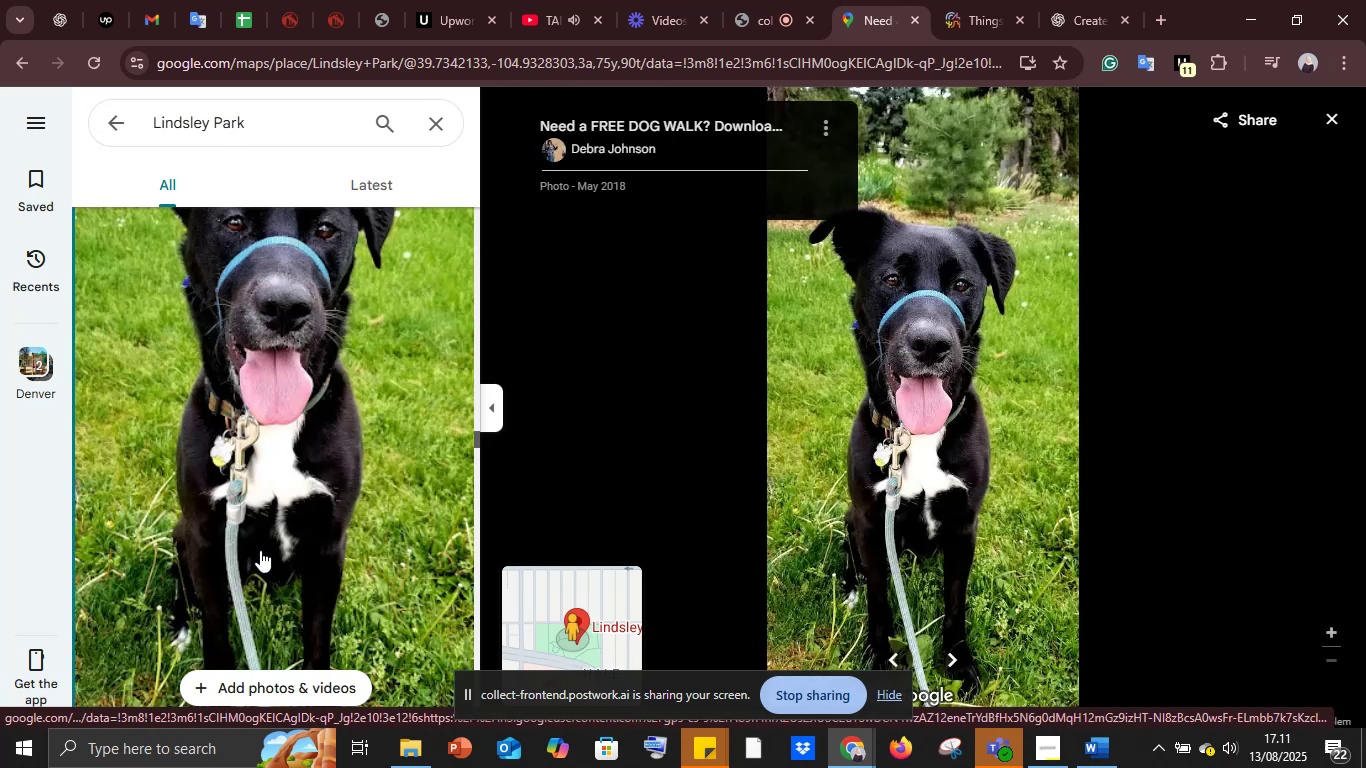 
key(ArrowDown)
 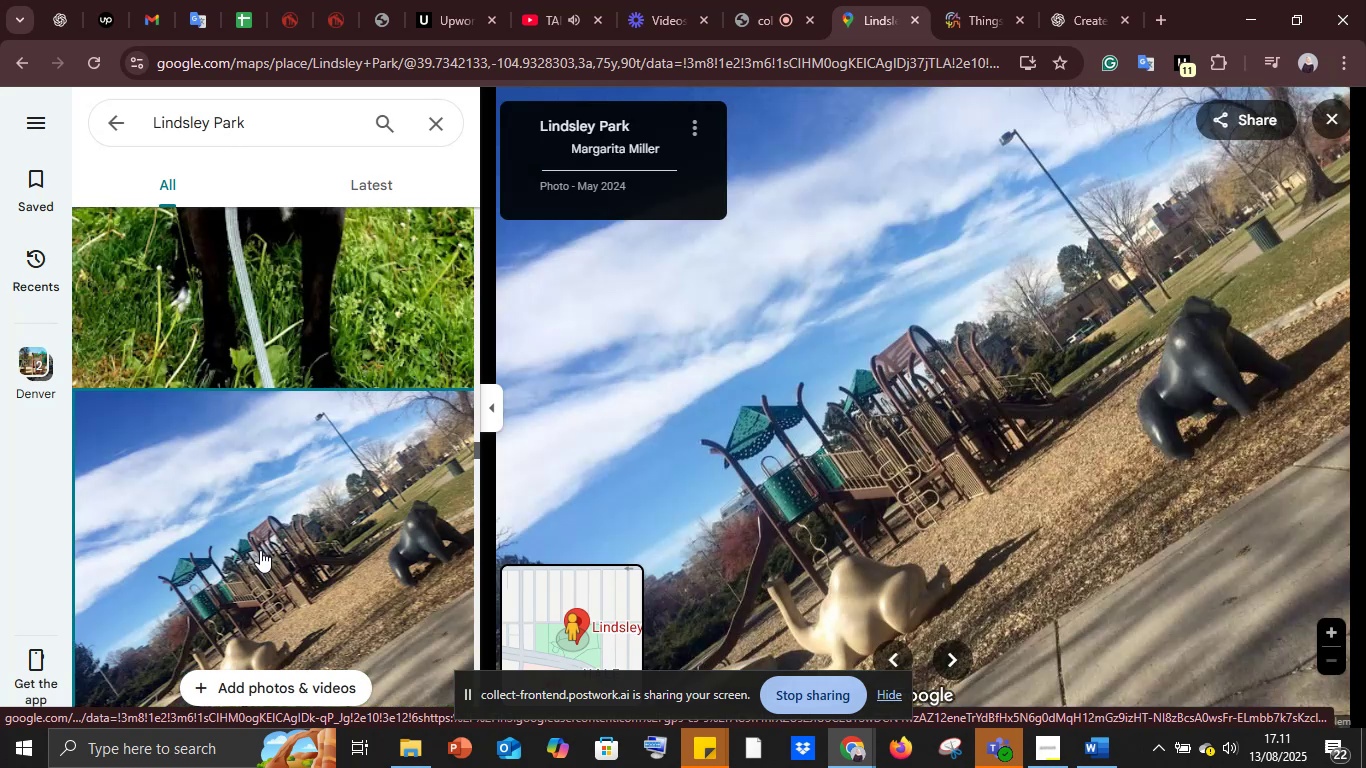 
key(ArrowDown)
 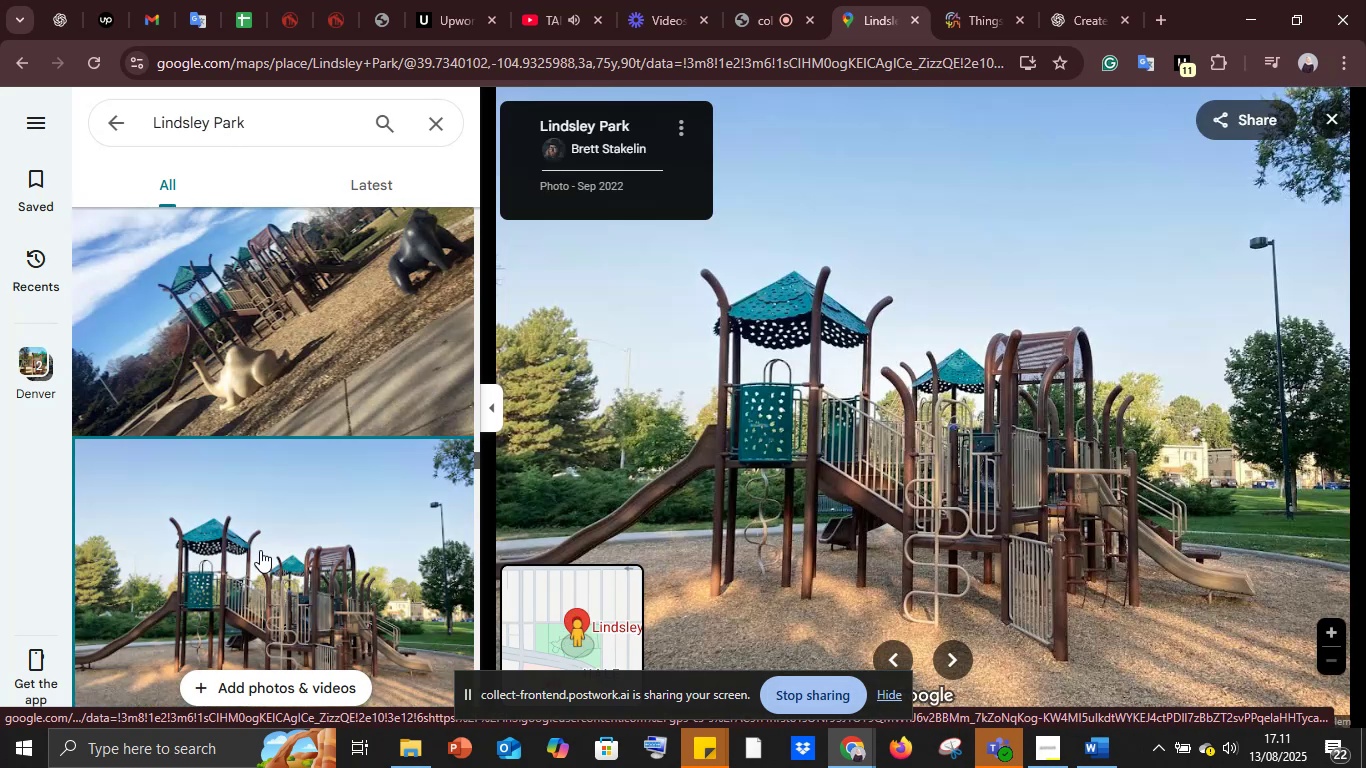 
key(ArrowDown)
 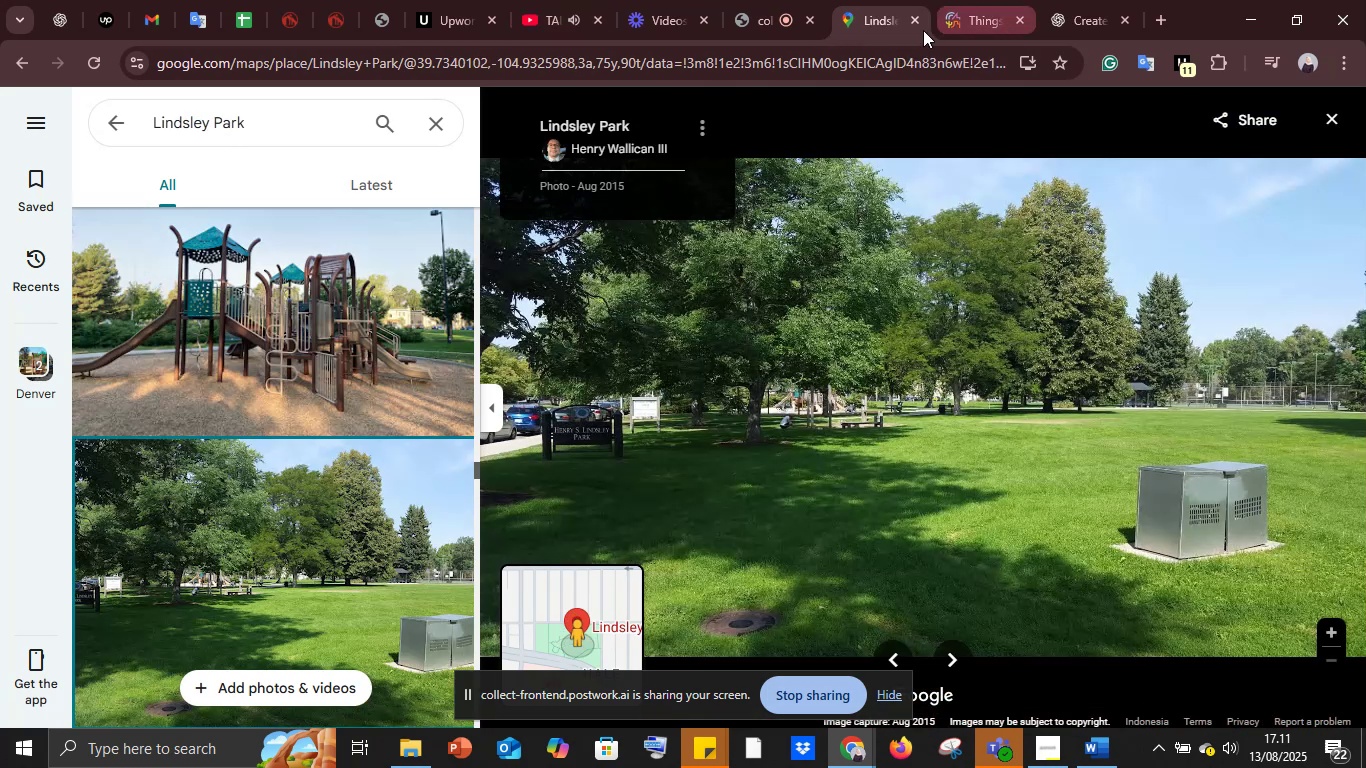 
left_click([914, 26])
 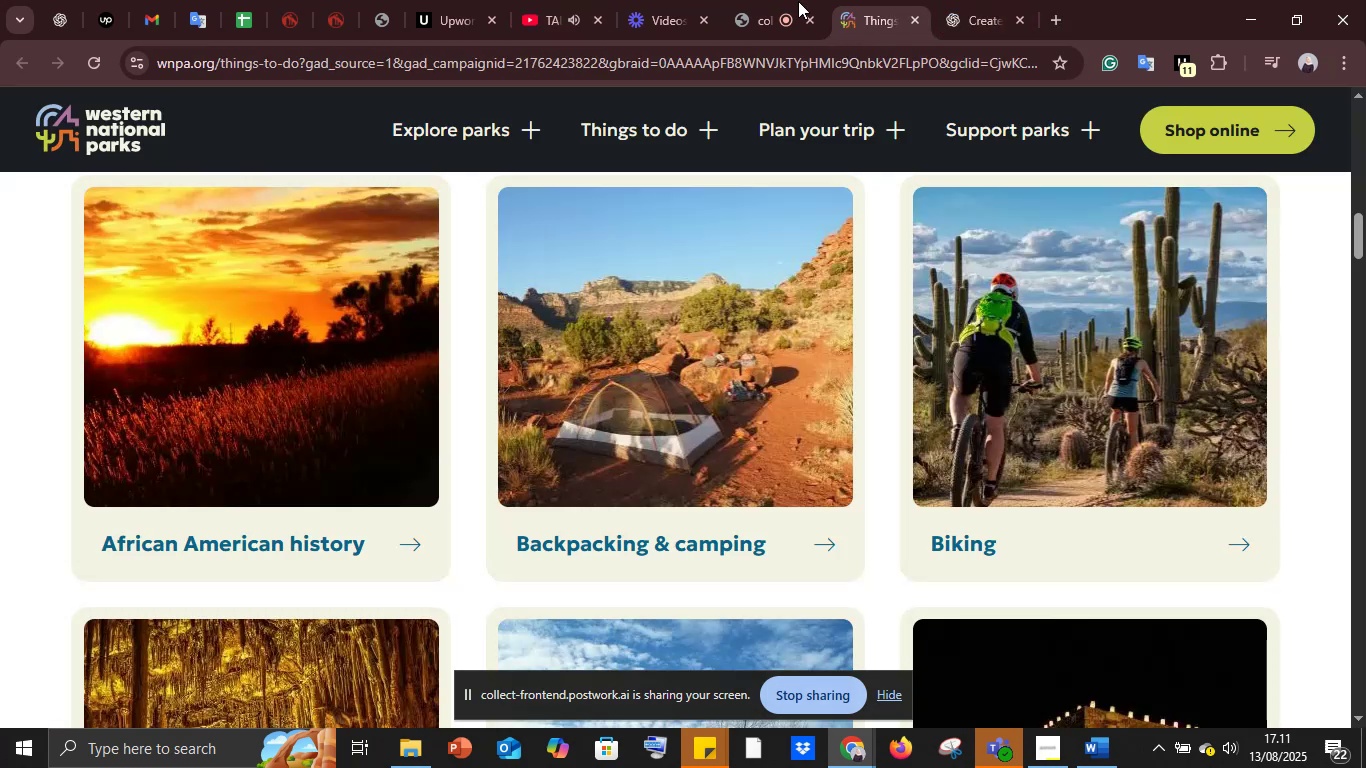 